 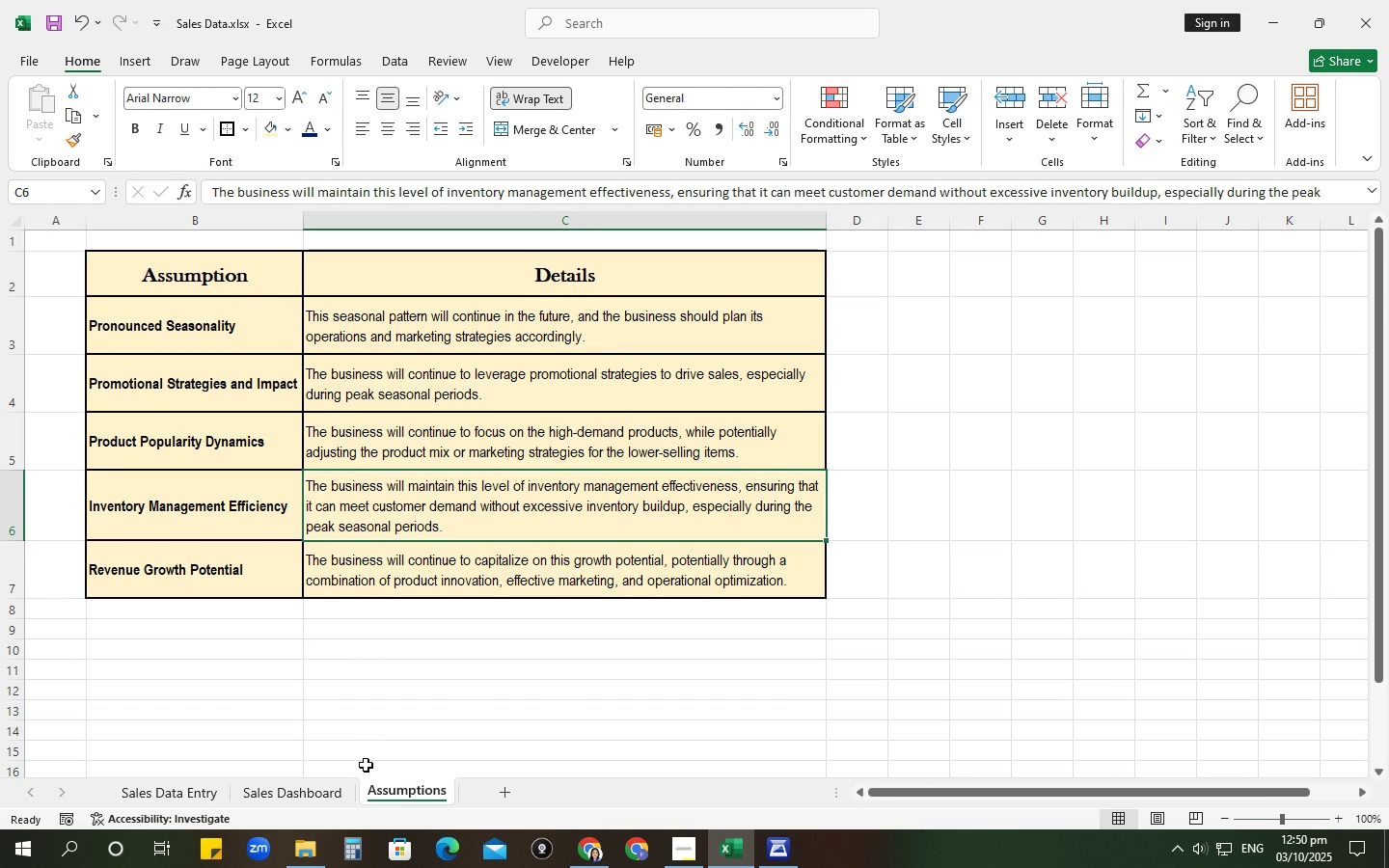 
left_click([588, 861])
 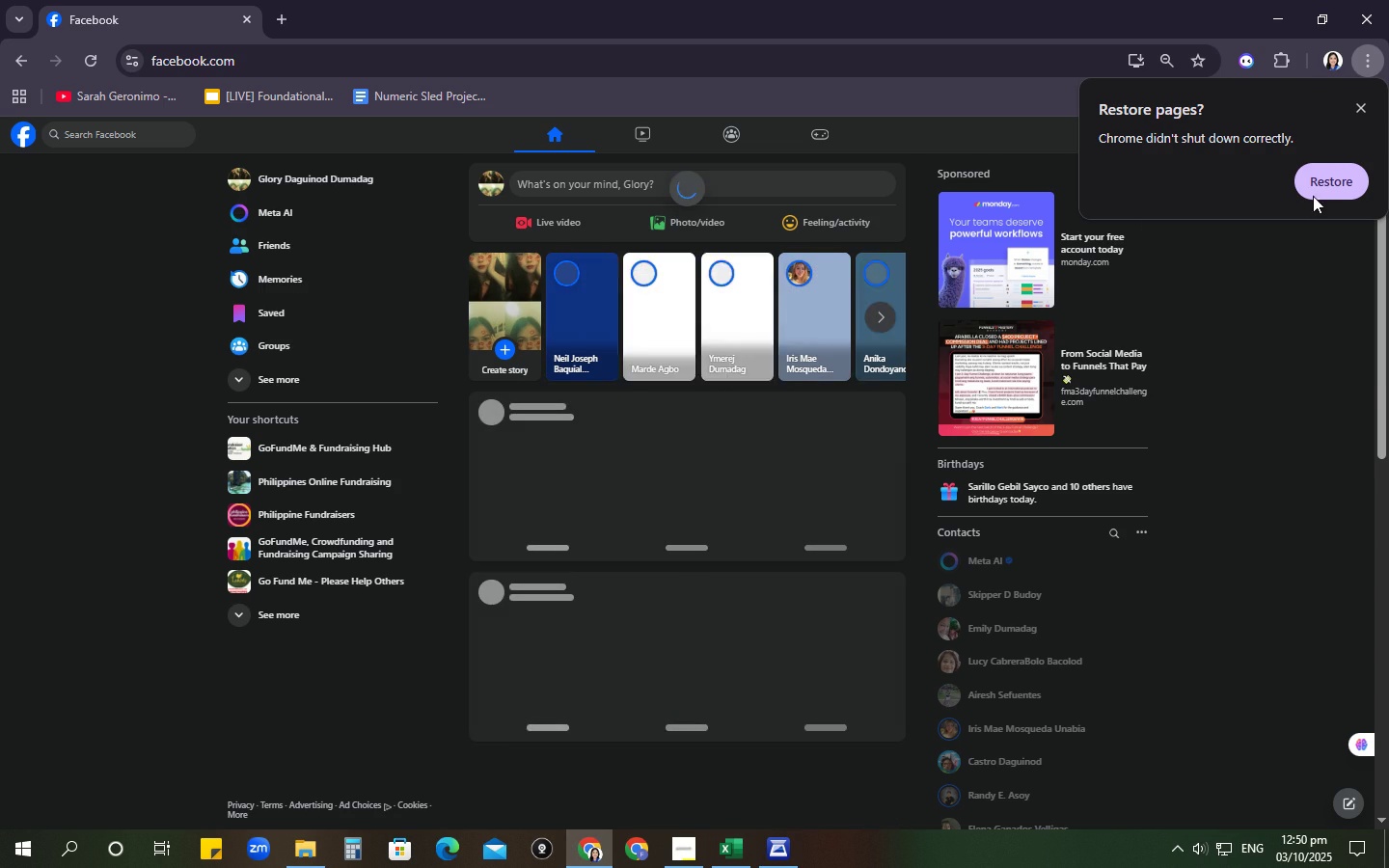 
left_click([1318, 183])
 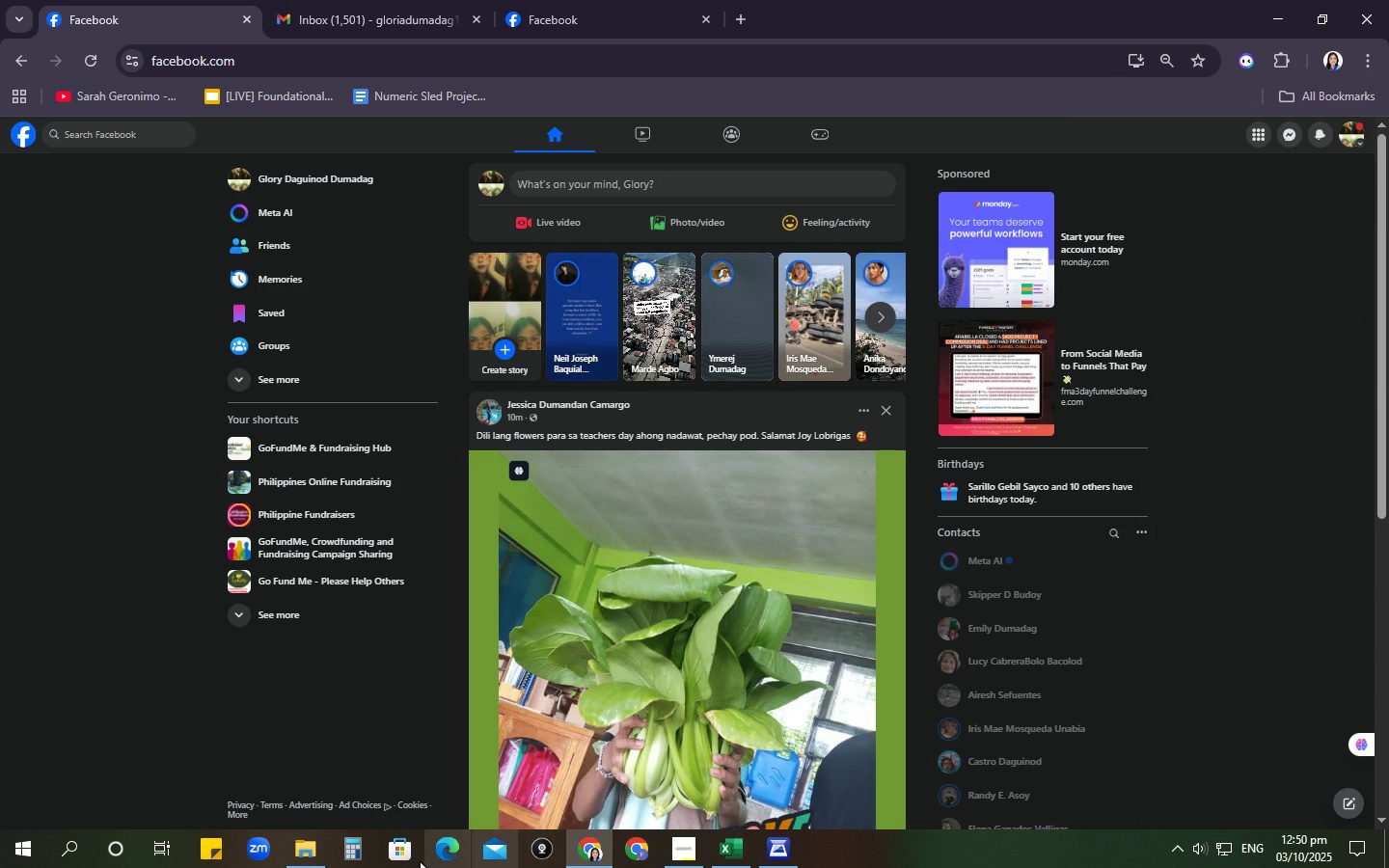 
left_click([317, 851])
 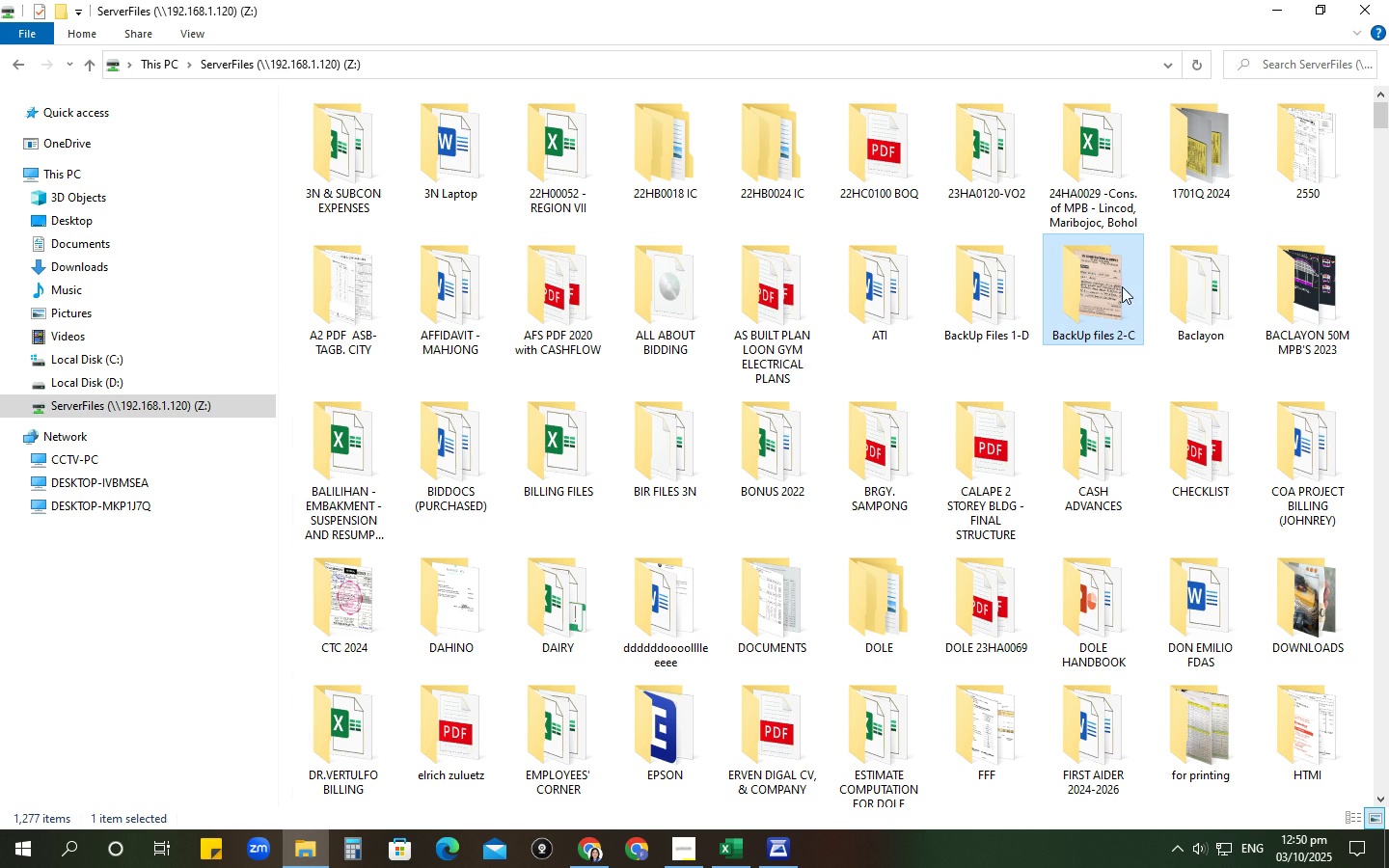 
double_click([1120, 285])
 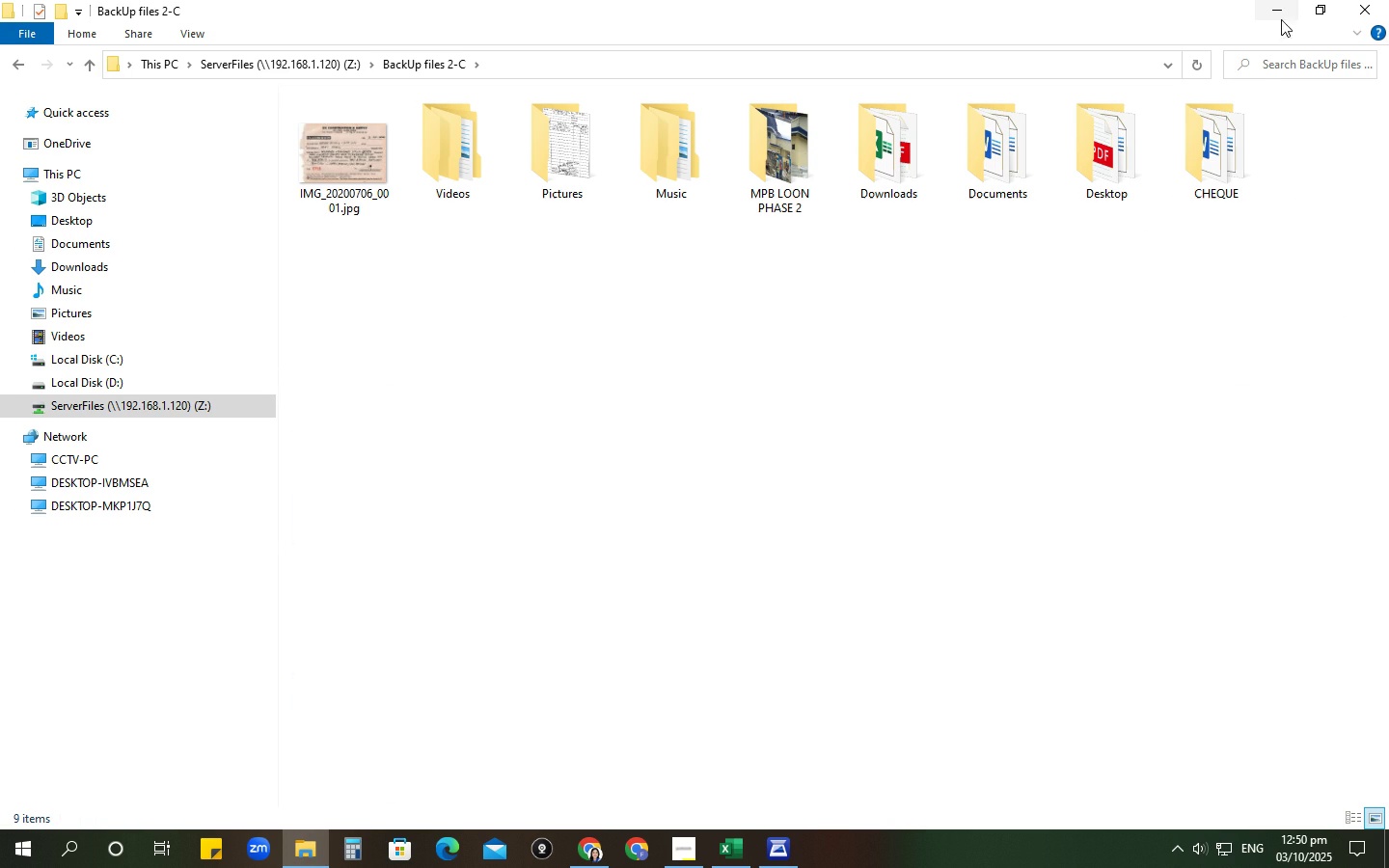 
double_click([1220, 144])
 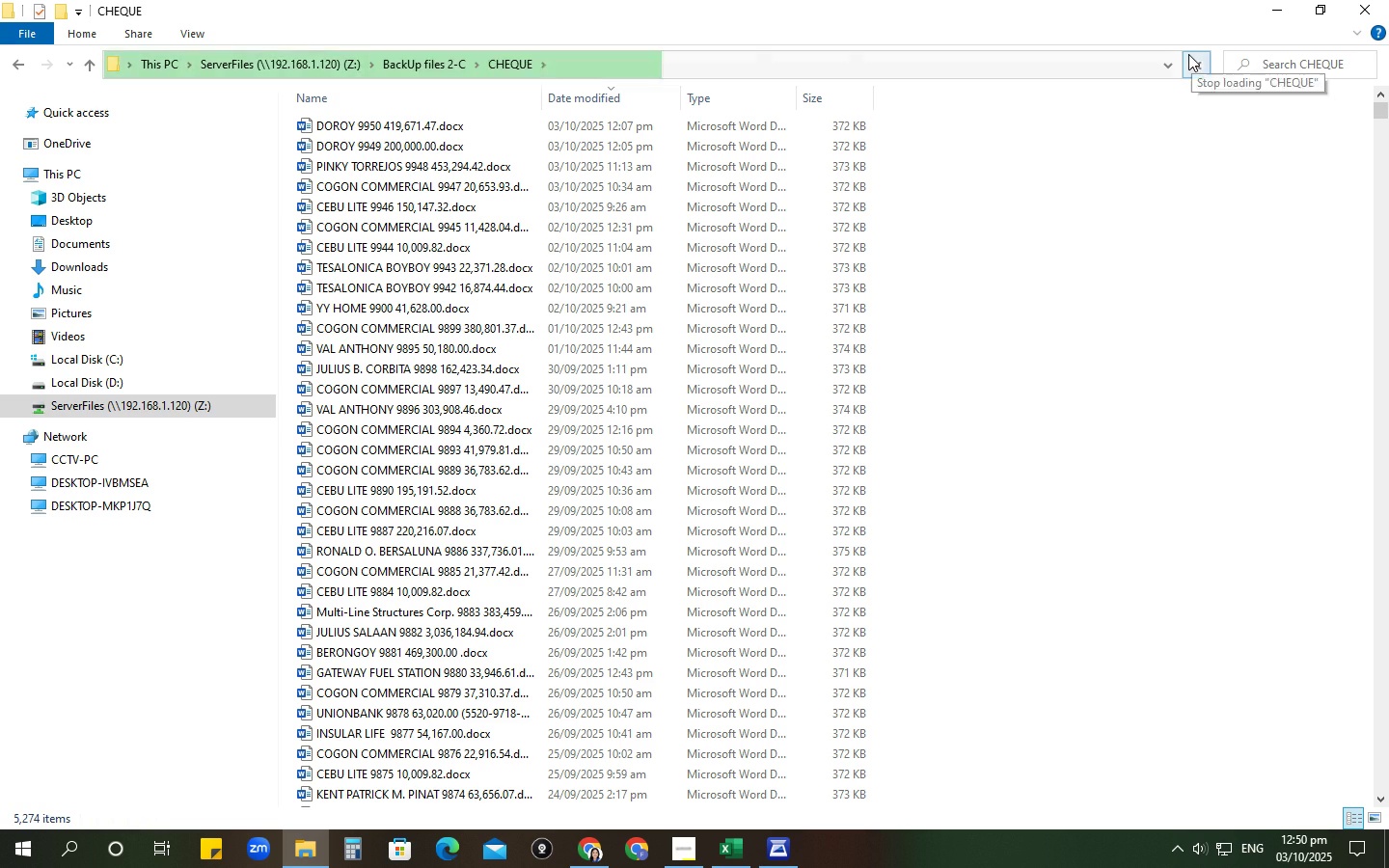 
left_click([1347, 55])
 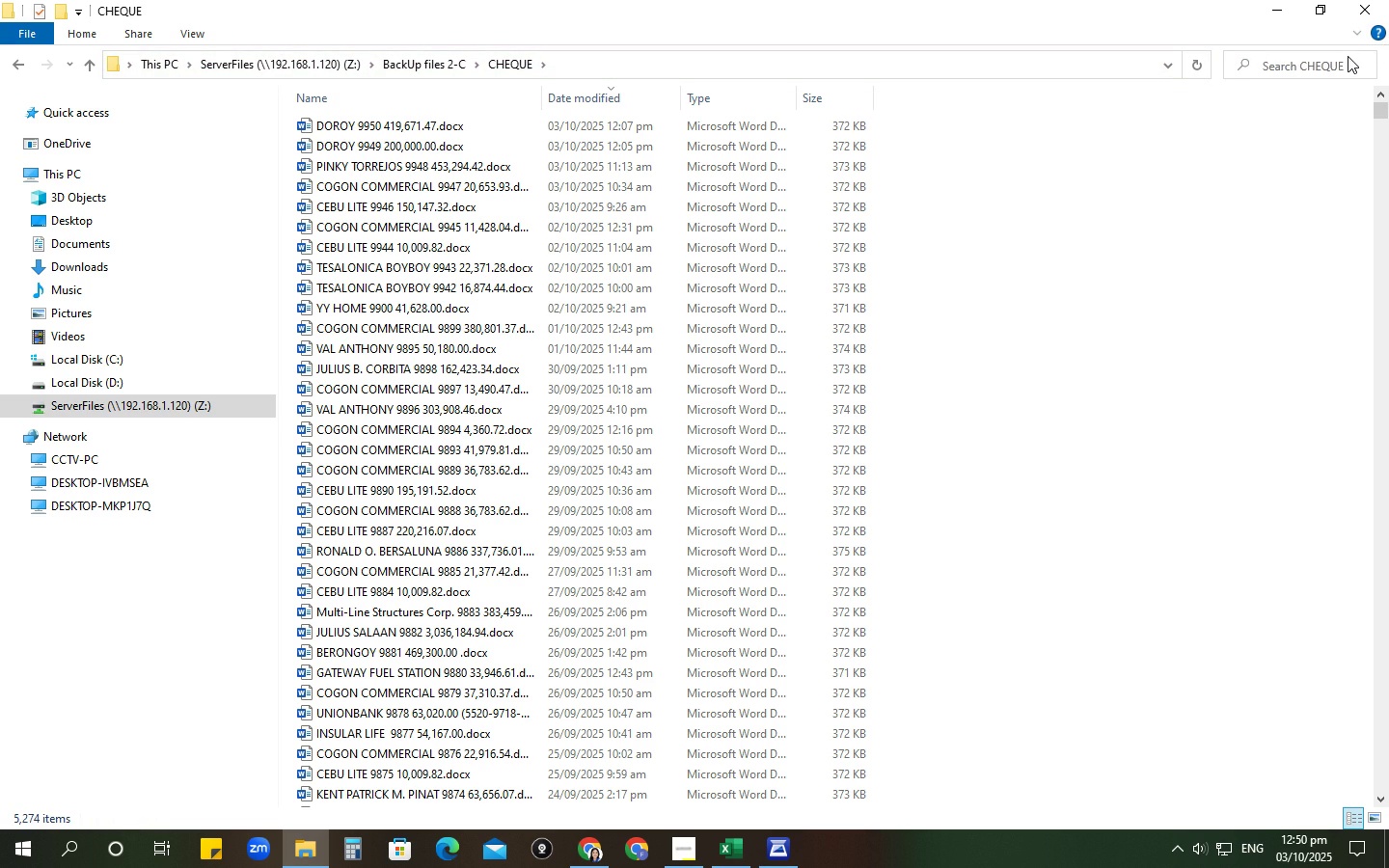 
type(nuez)
 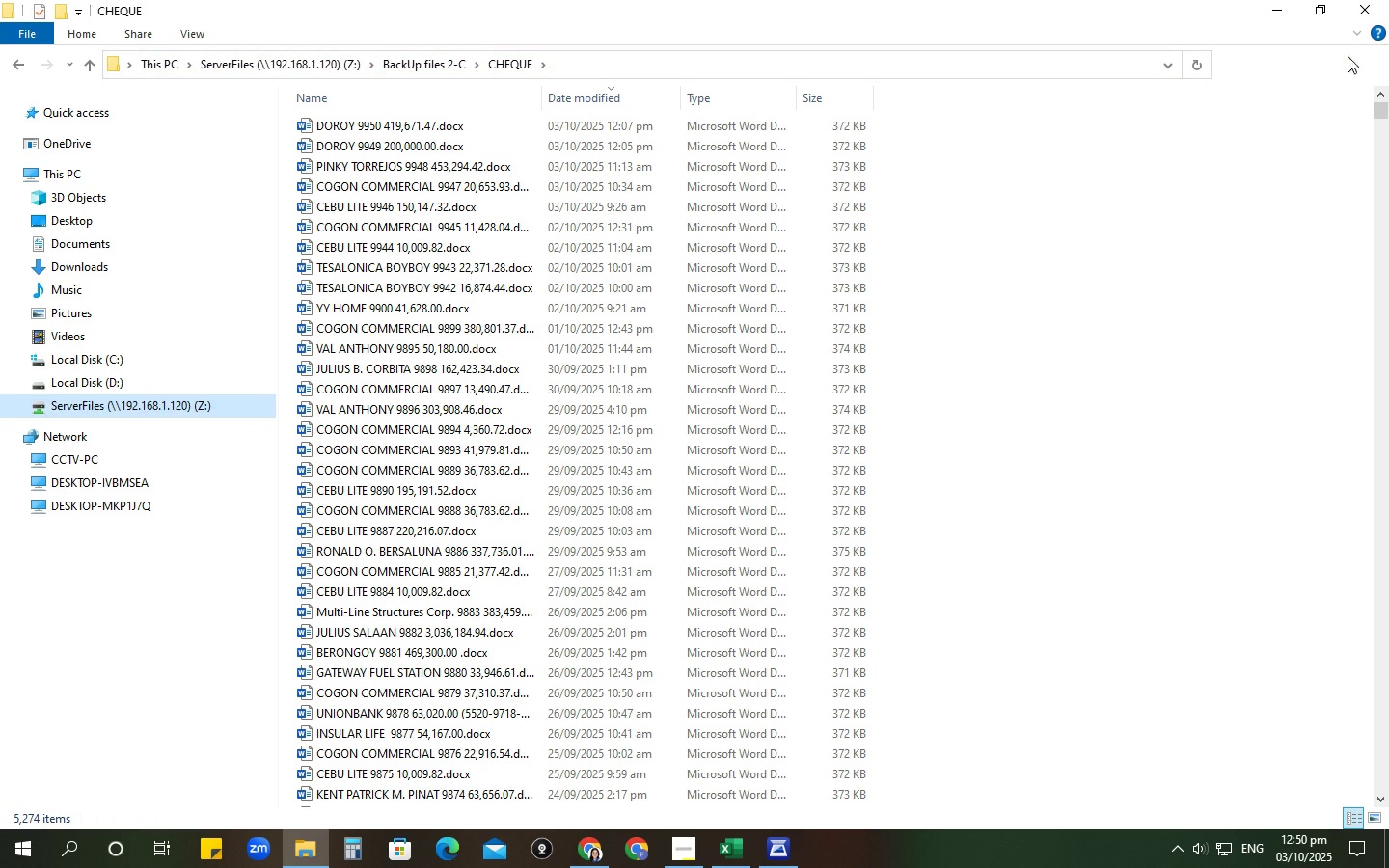 
key(Enter)
 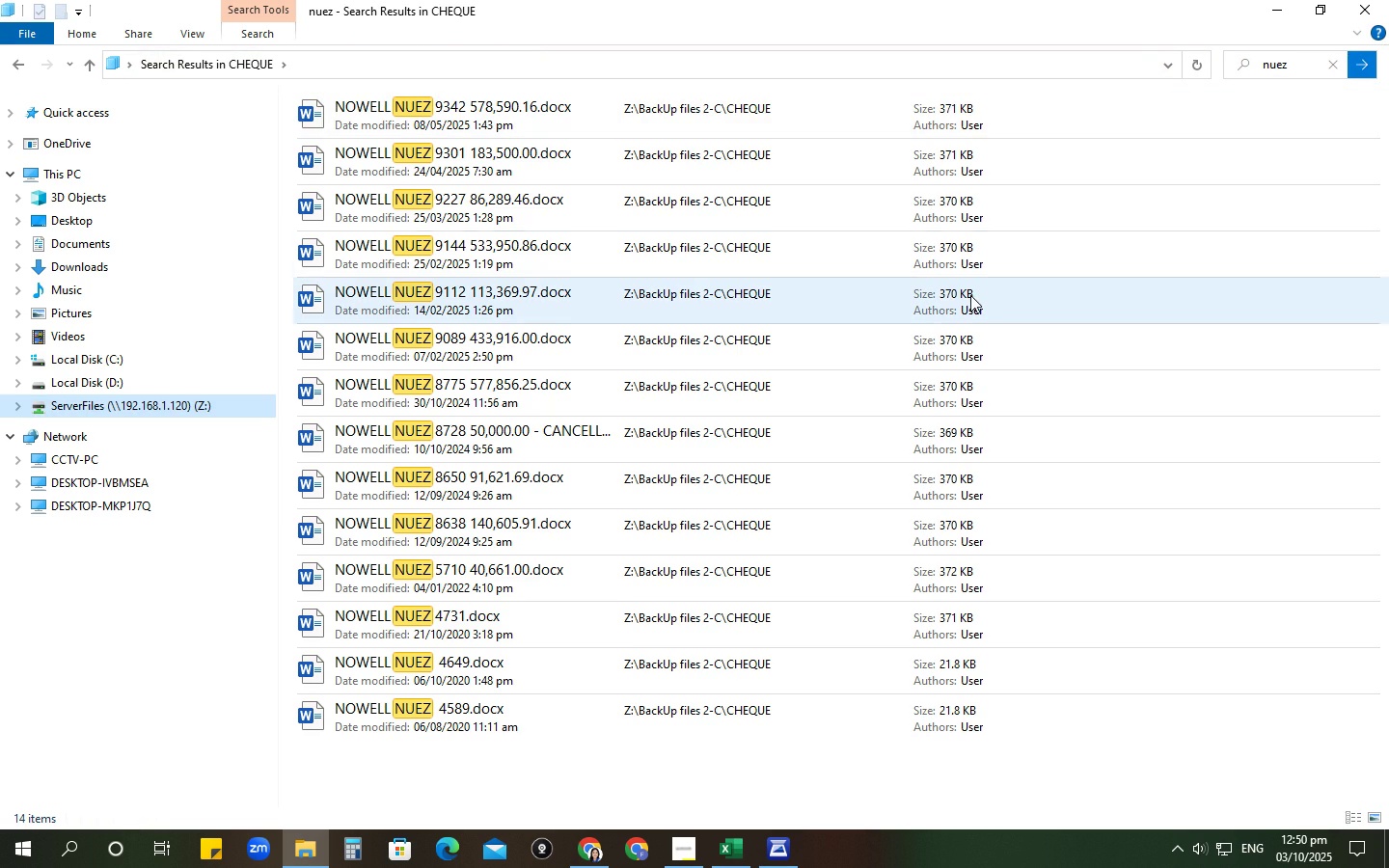 
scroll: coordinate [511, 209], scroll_direction: up, amount: 2.0
 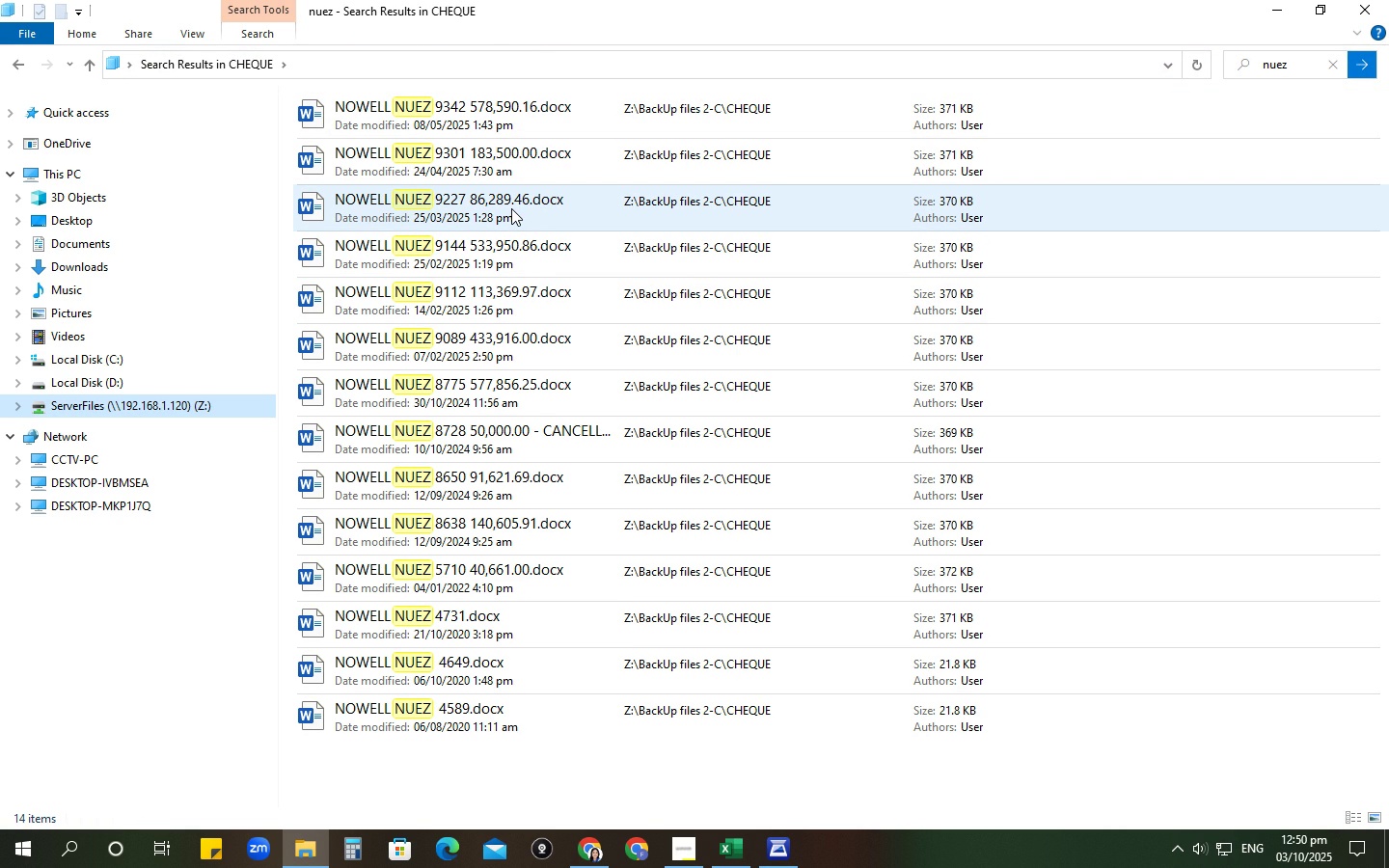 
wait(6.17)
 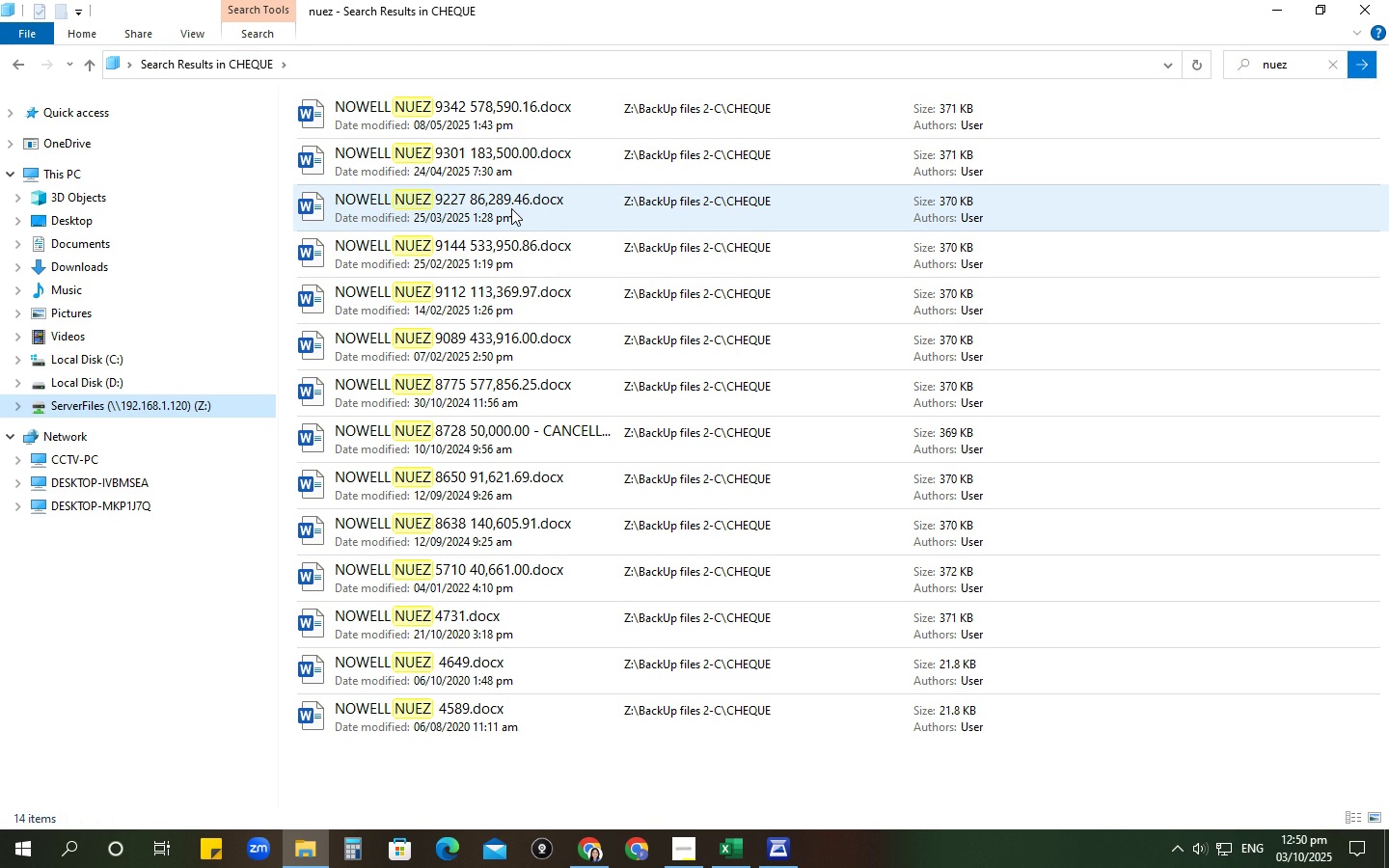 
scroll: coordinate [511, 208], scroll_direction: up, amount: 1.0
 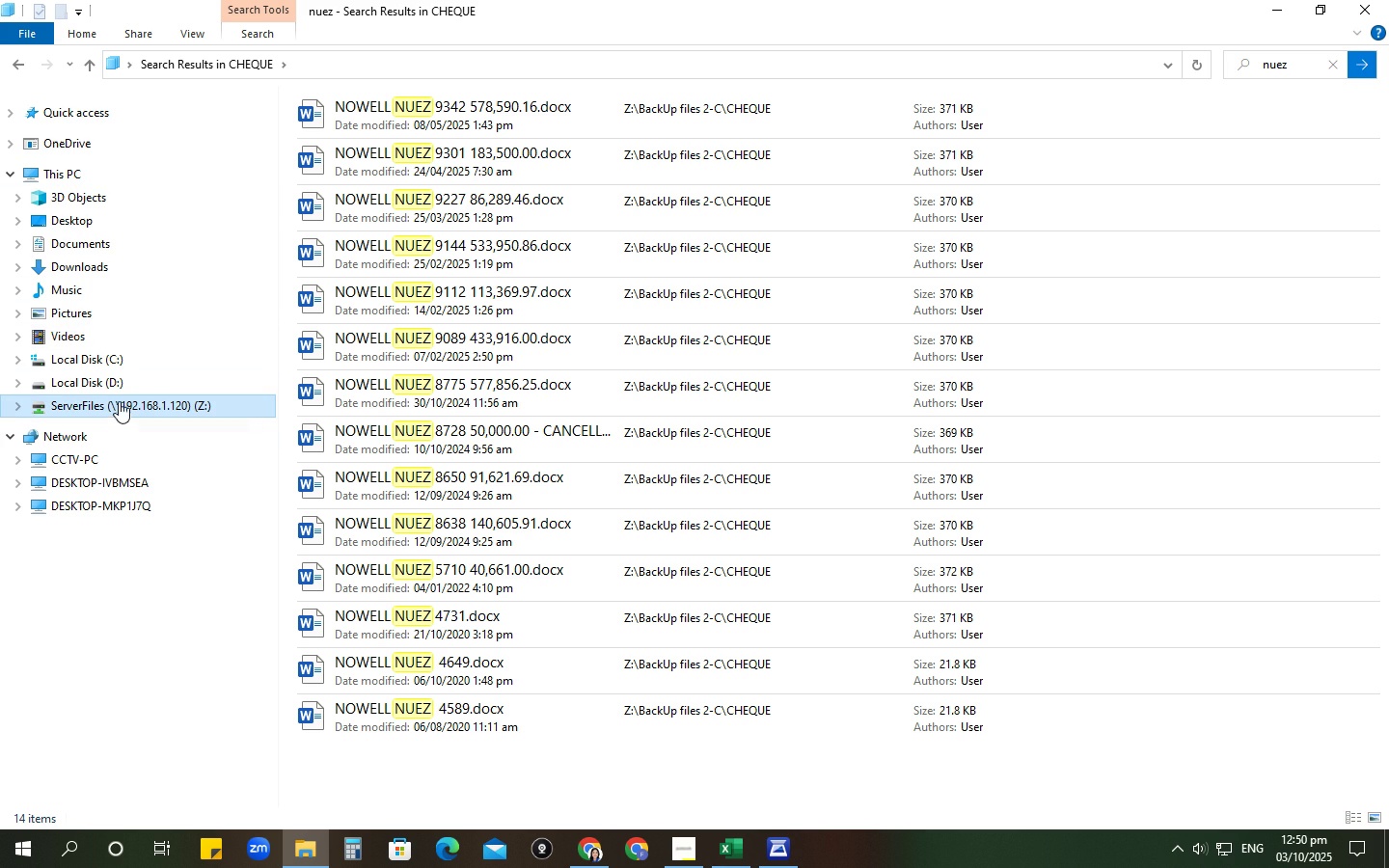 
wait(6.31)
 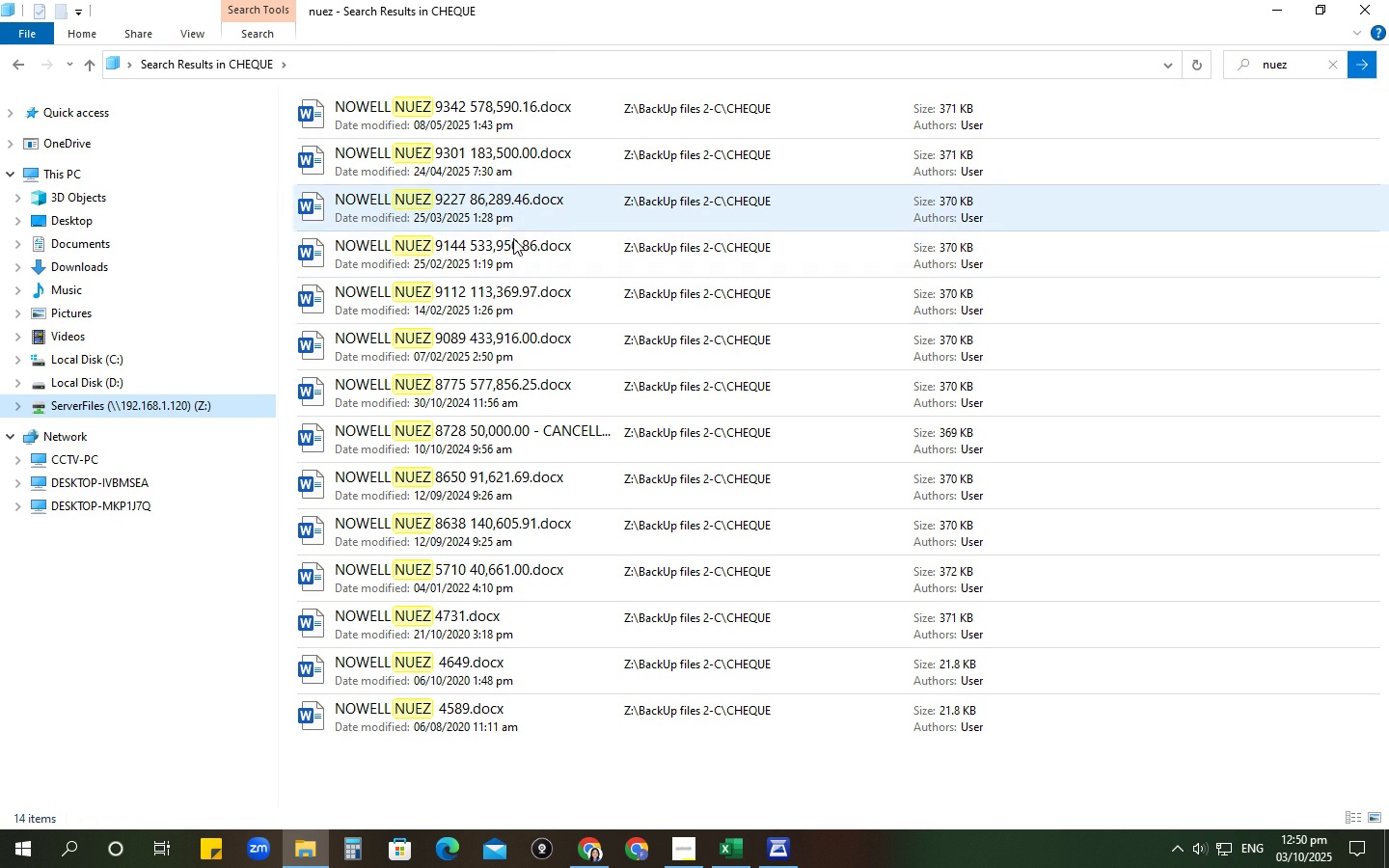 
left_click([82, 242])
 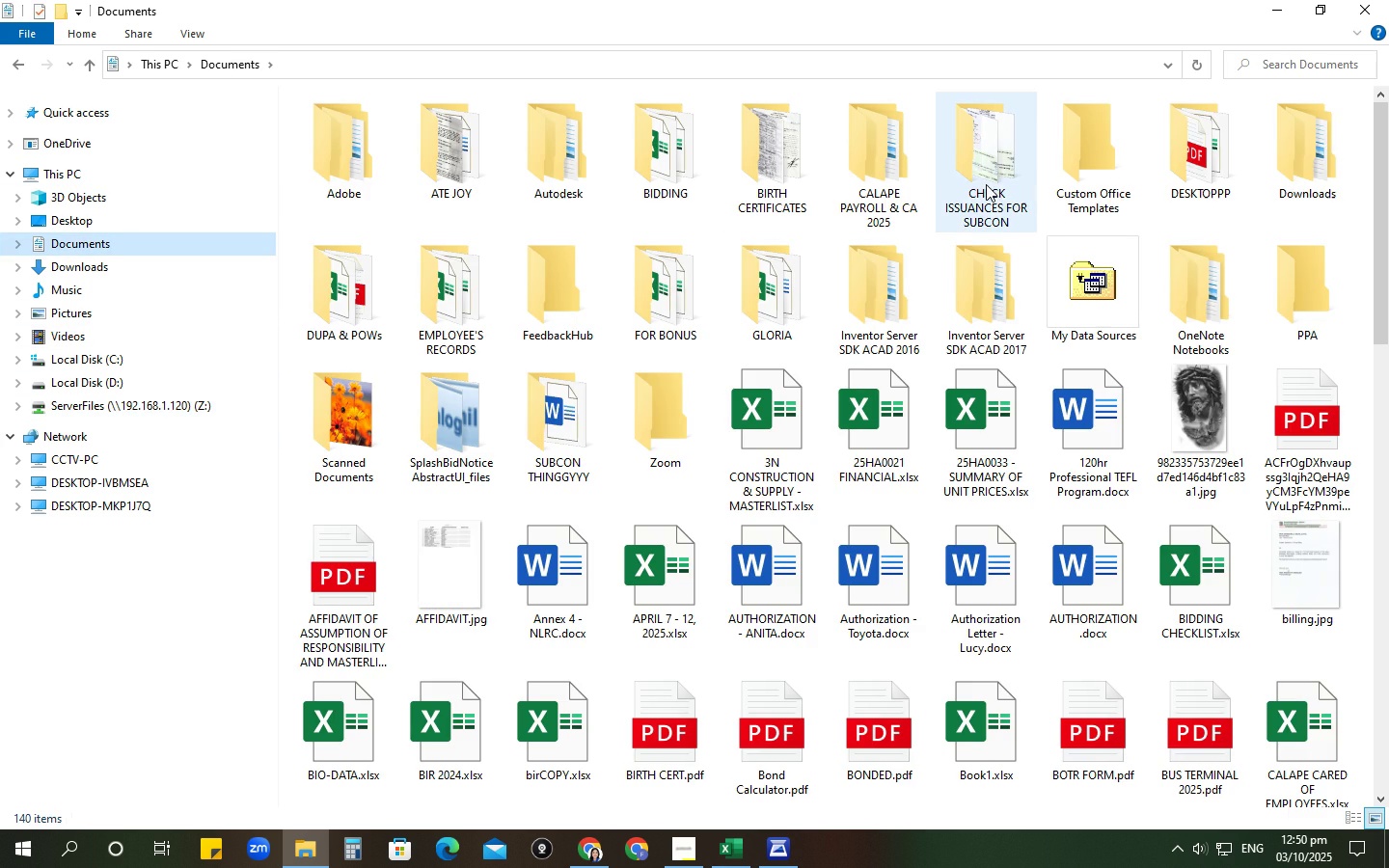 
double_click([981, 183])
 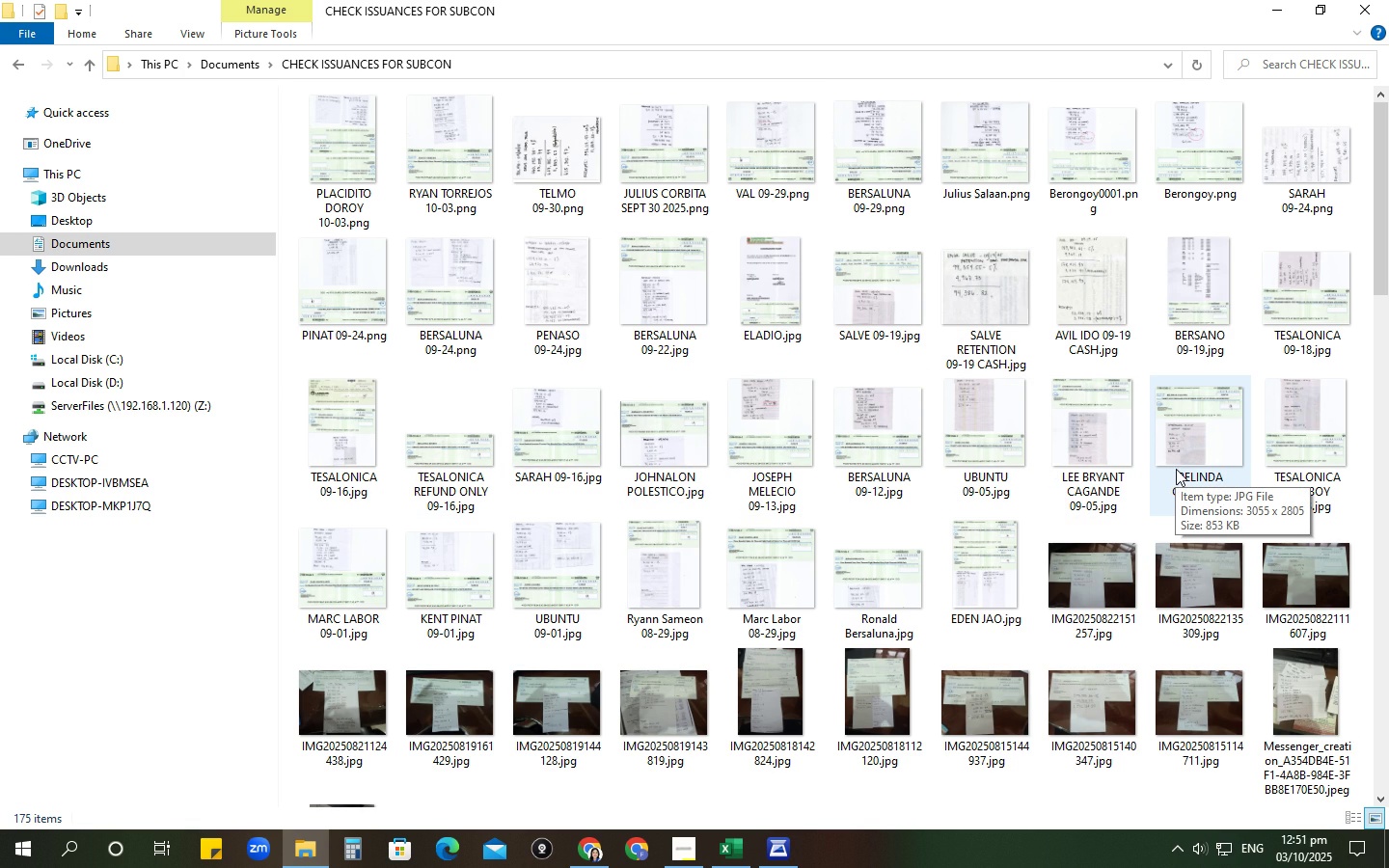 
wait(16.58)
 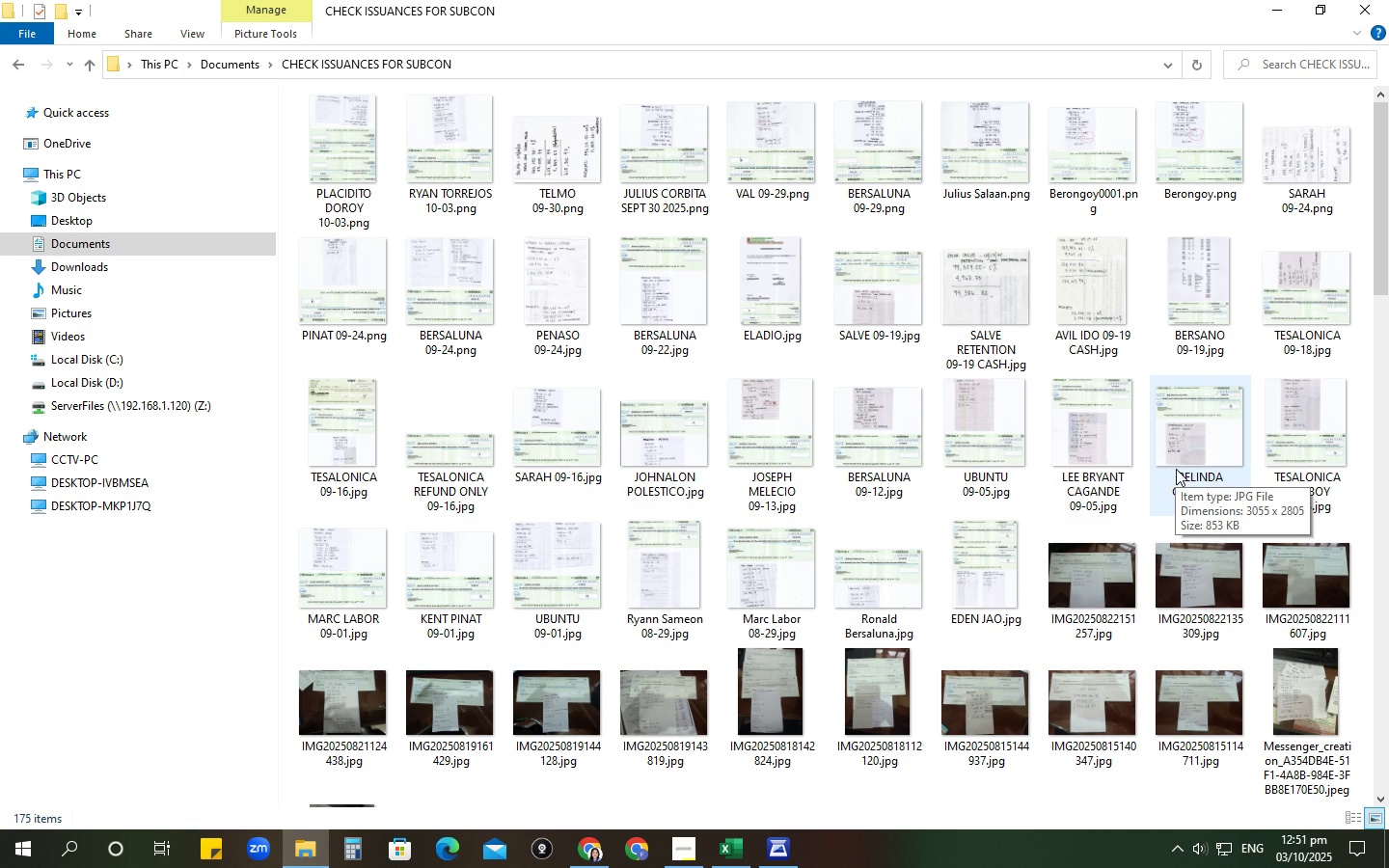 
mouse_move([1159, 539])
 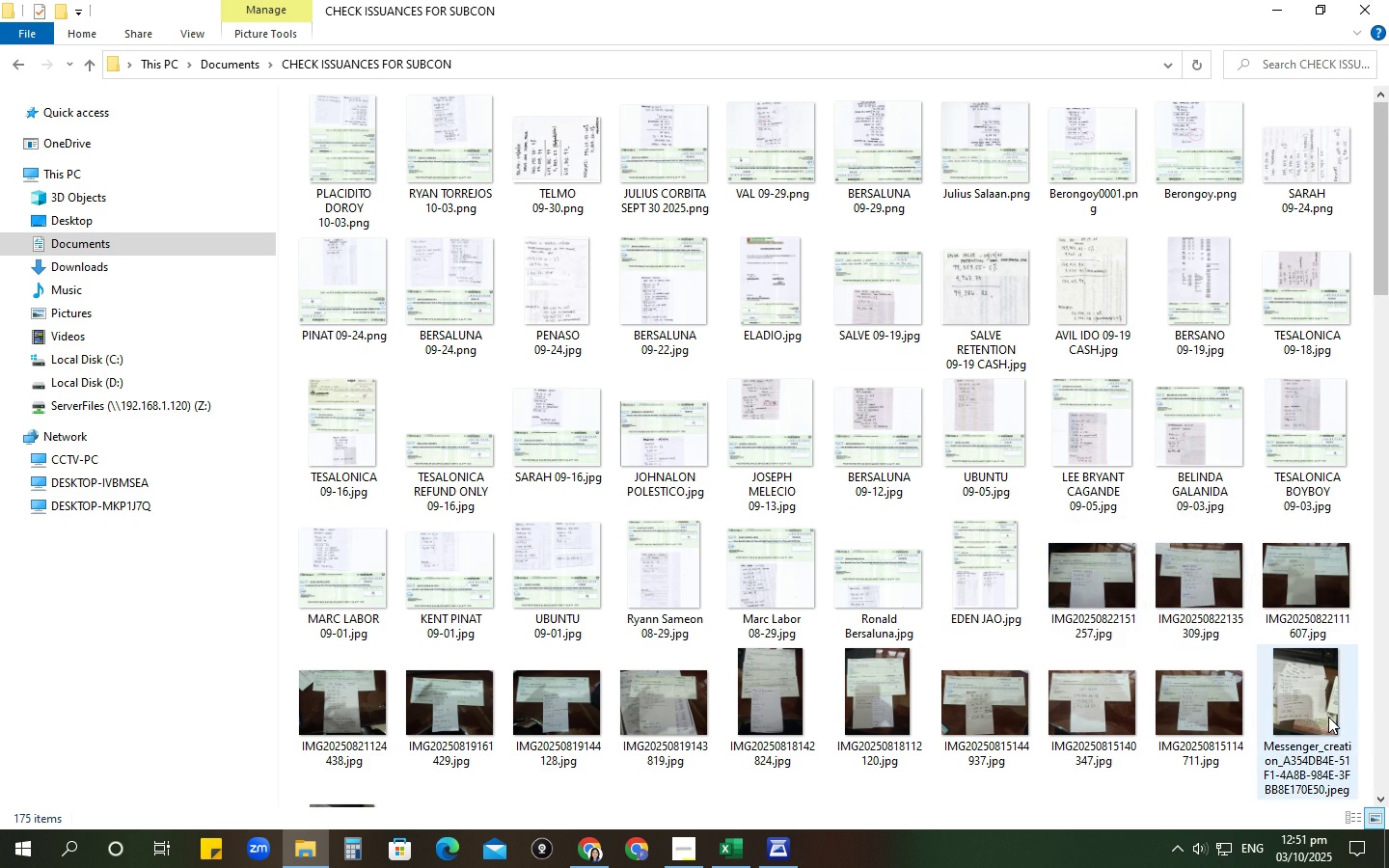 
double_click([1322, 713])
 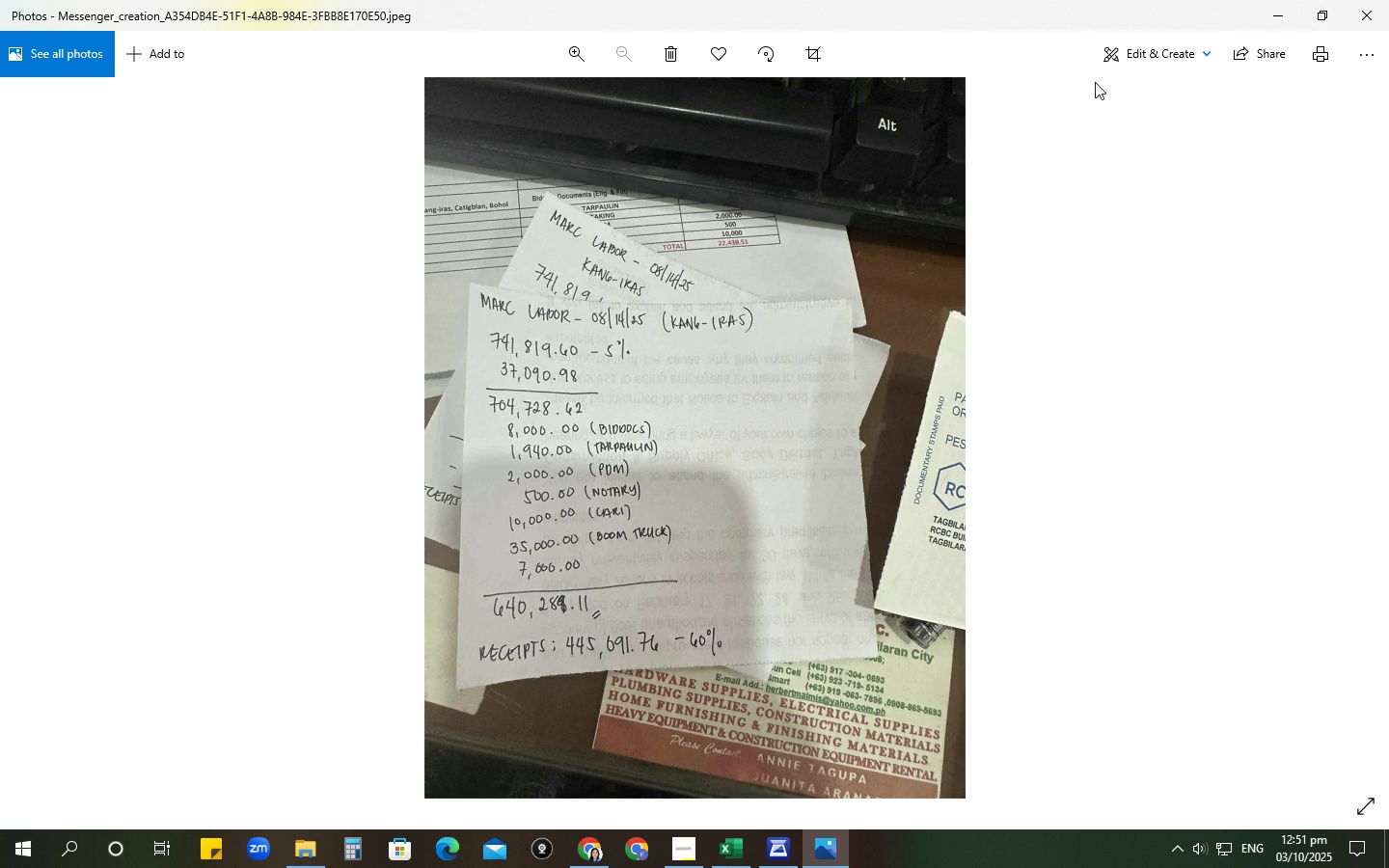 
left_click([1388, 0])
 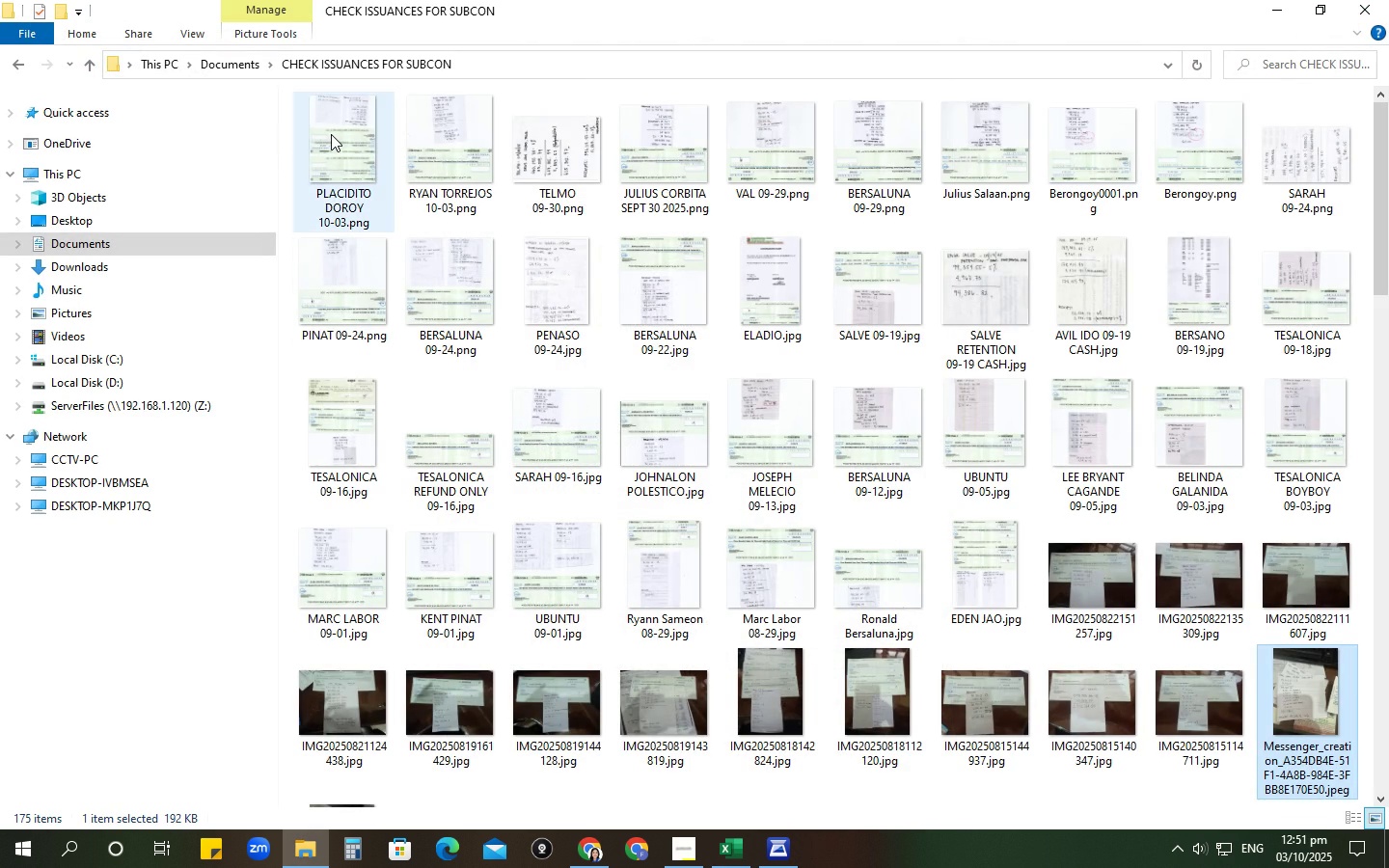 
double_click([331, 134])
 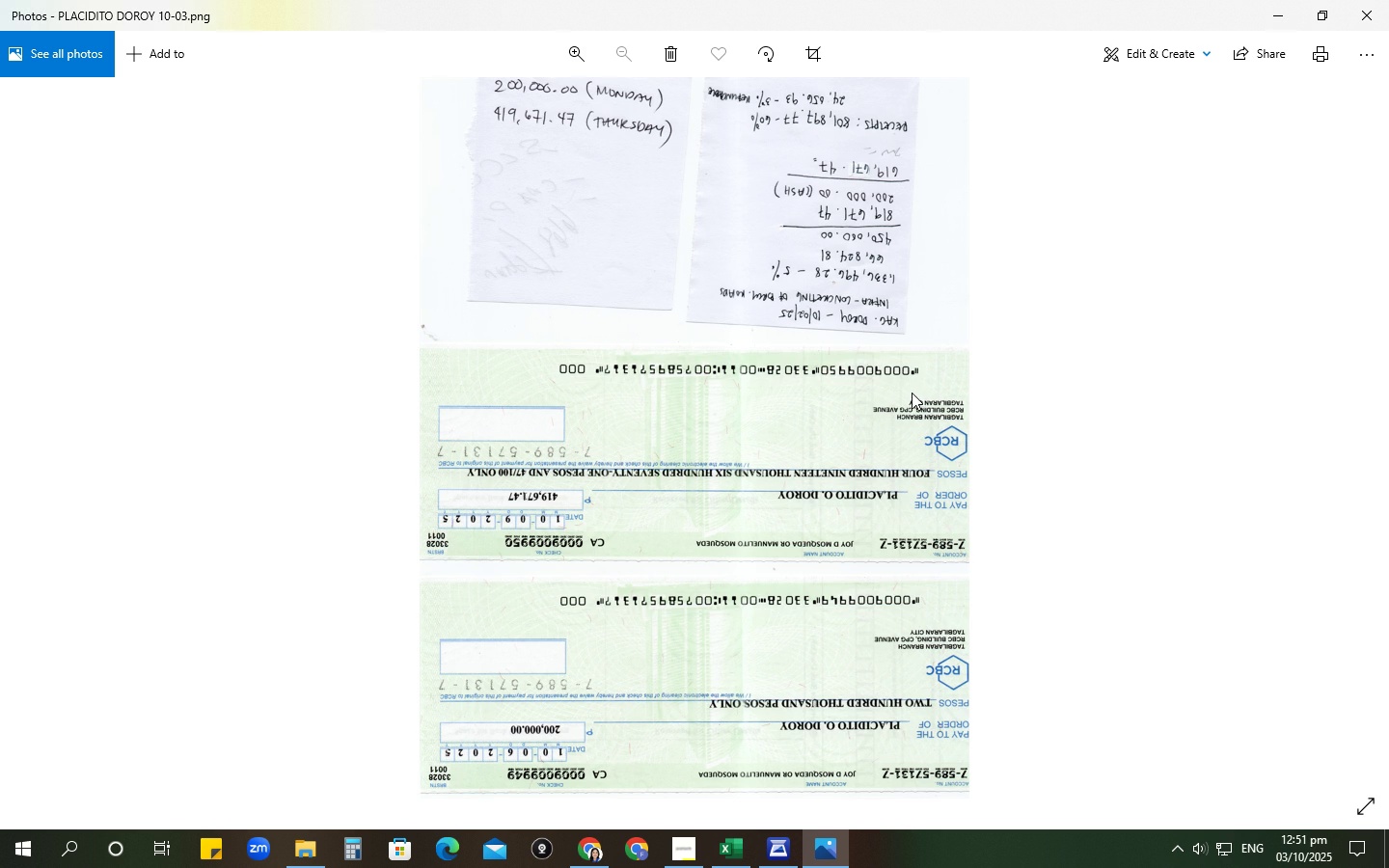 
key(ArrowRight)
 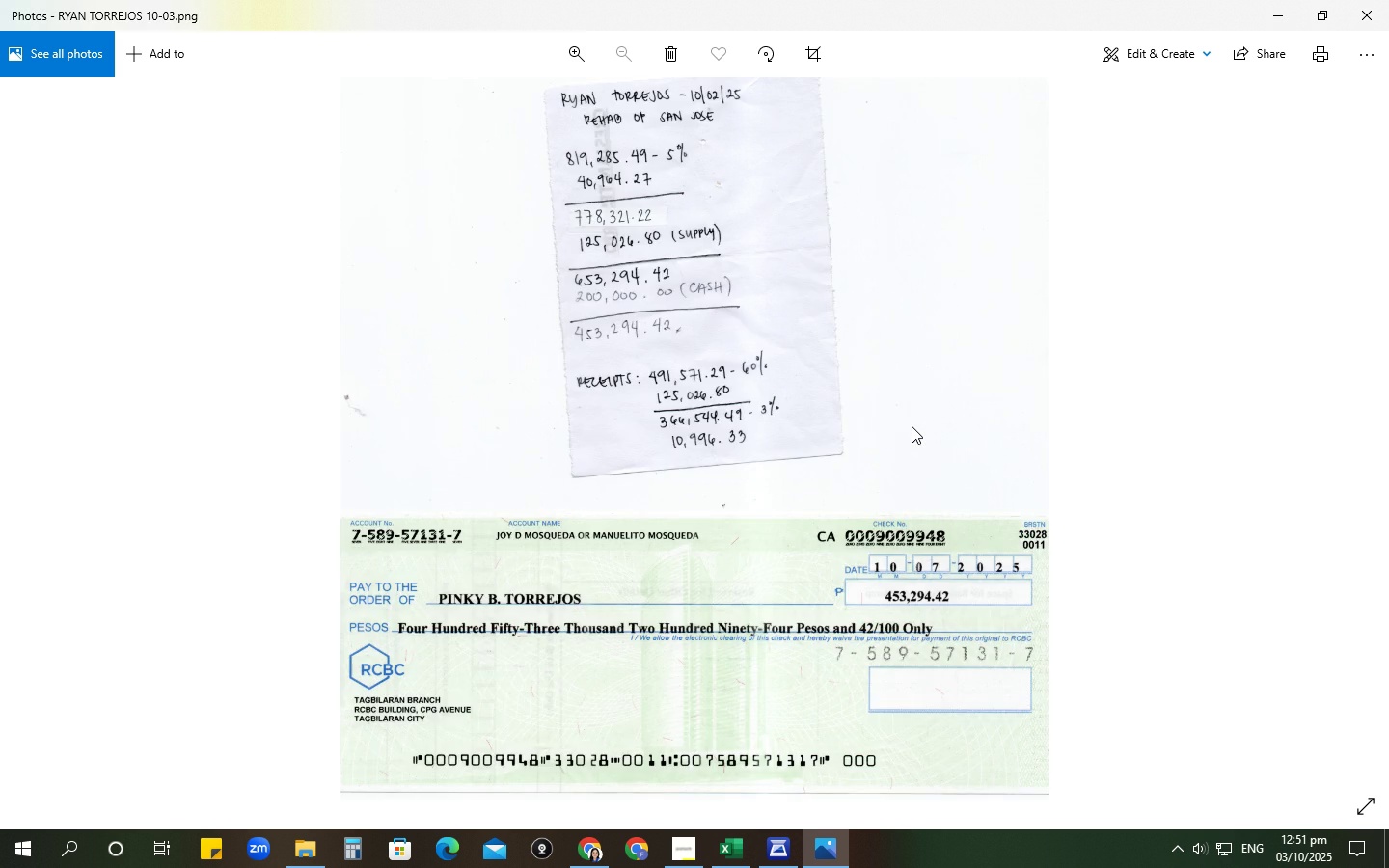 
key(ArrowRight)
 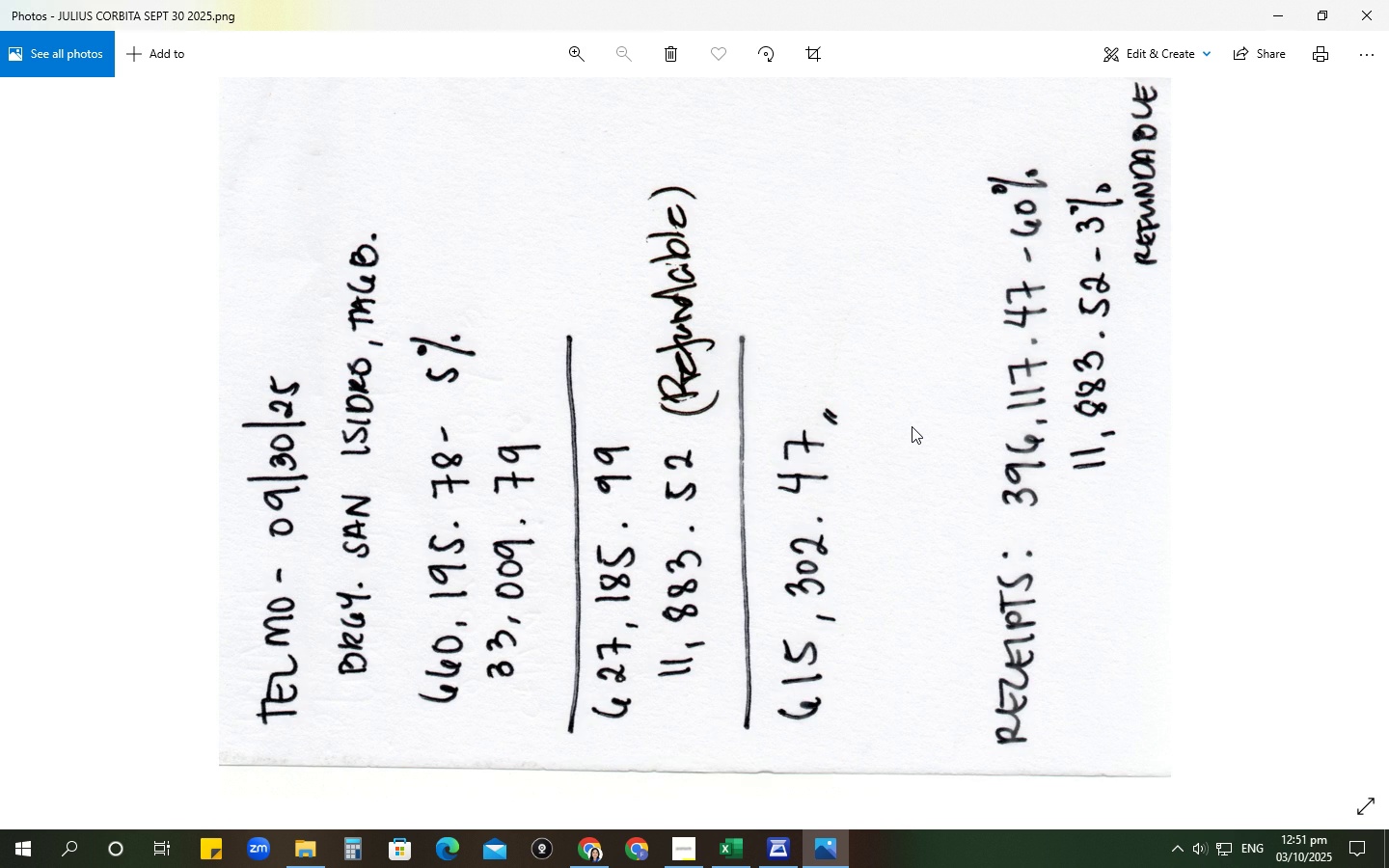 
key(ArrowRight)
 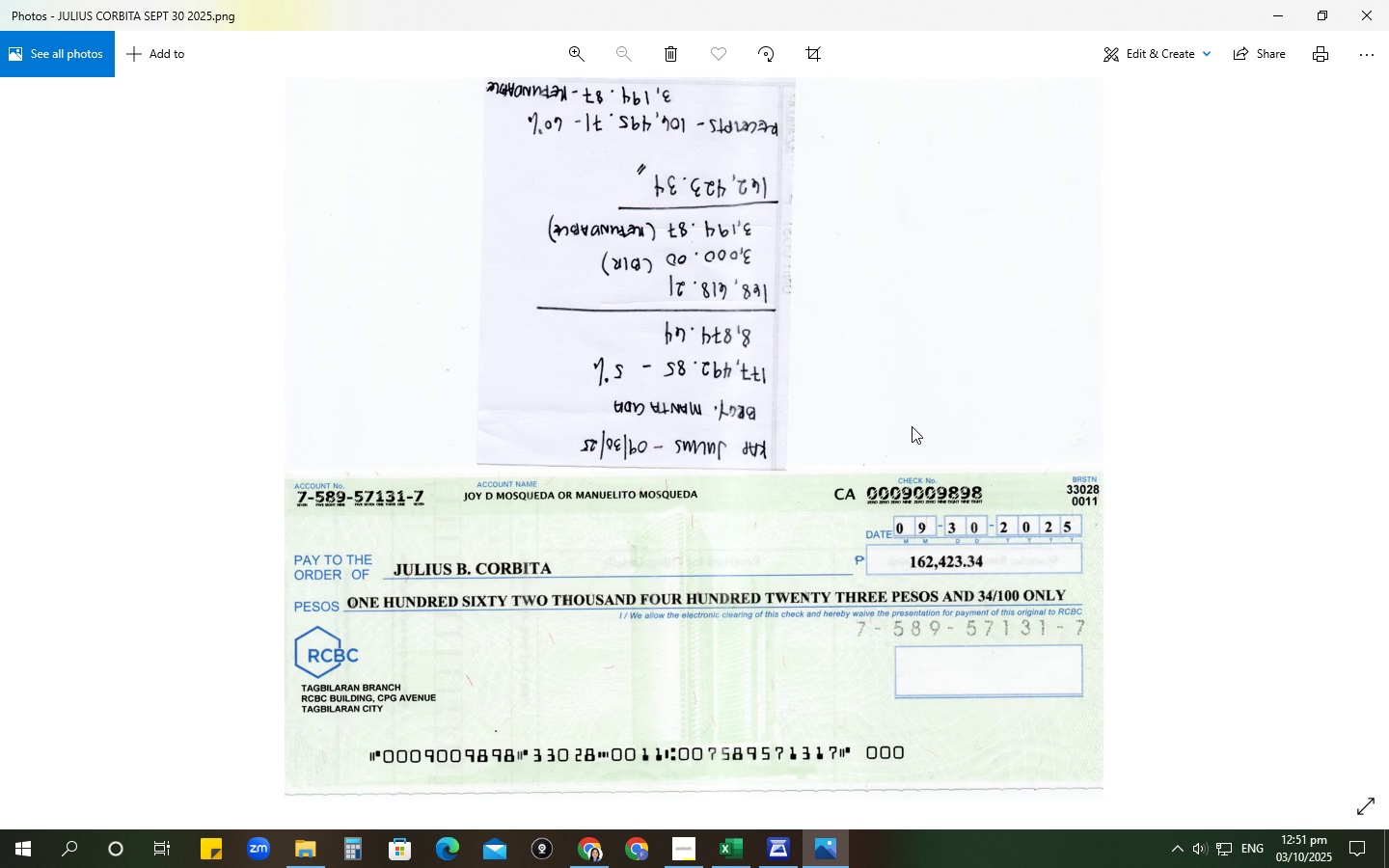 
key(ArrowRight)
 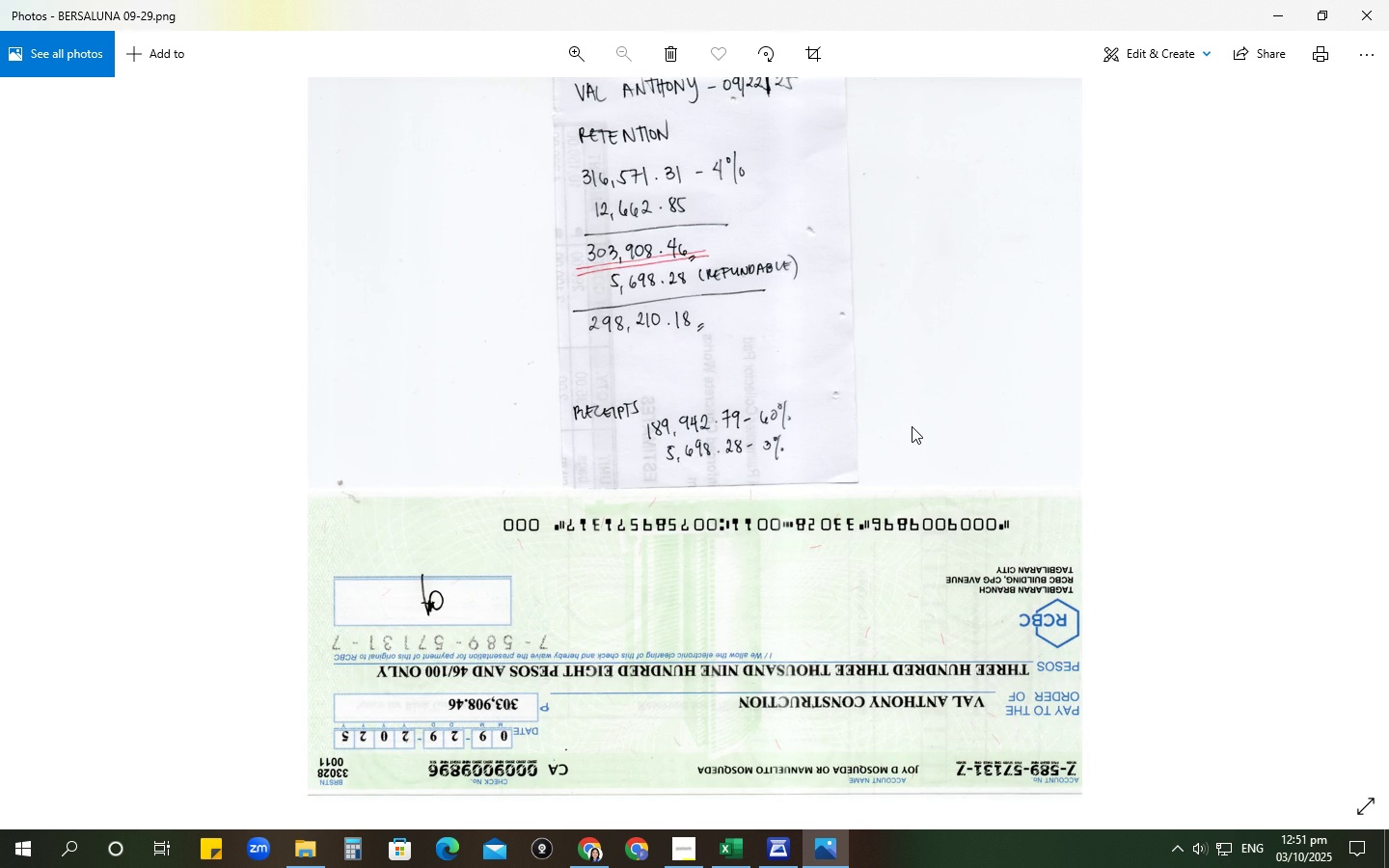 
key(ArrowRight)
 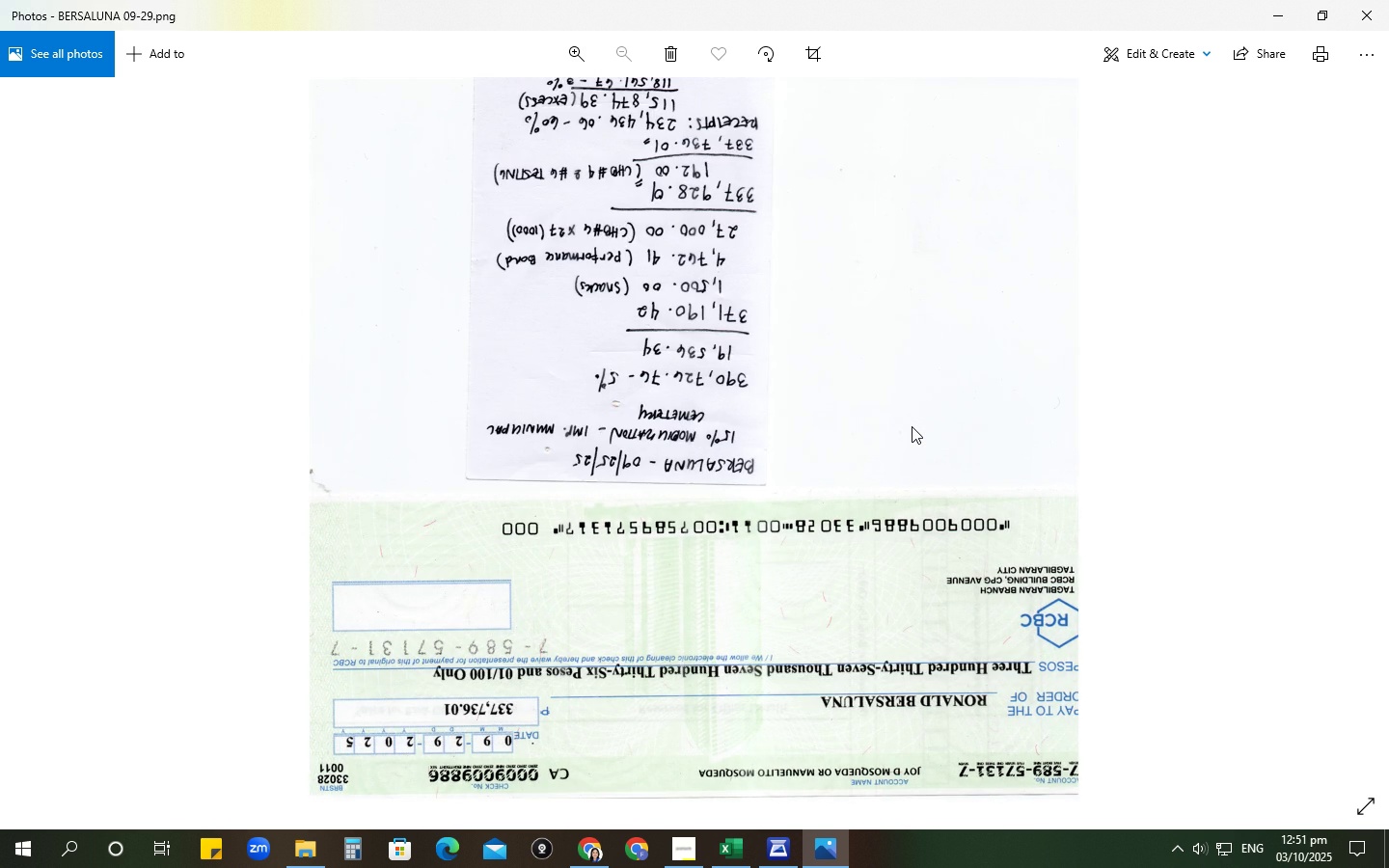 
key(ArrowRight)
 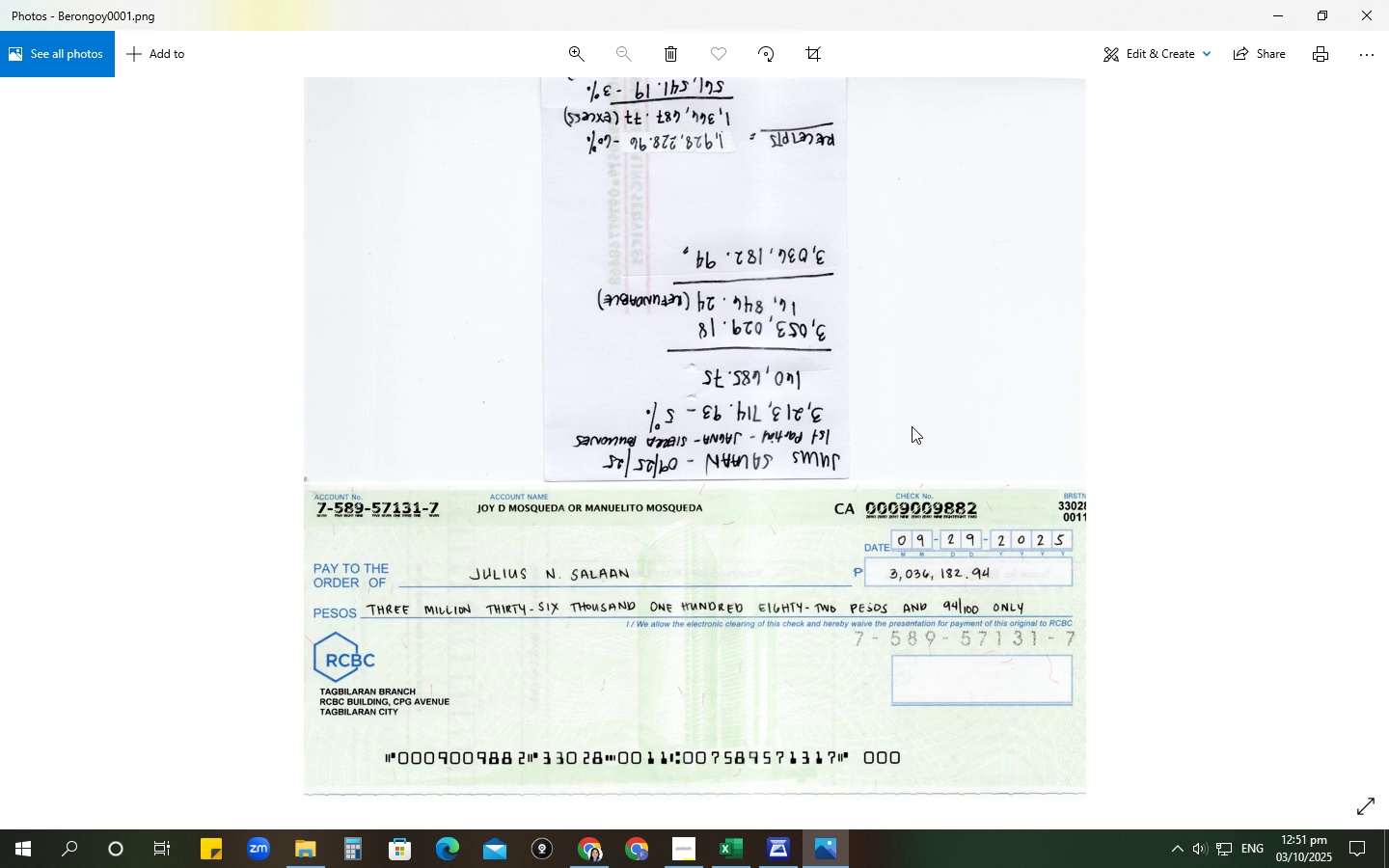 
key(ArrowRight)
 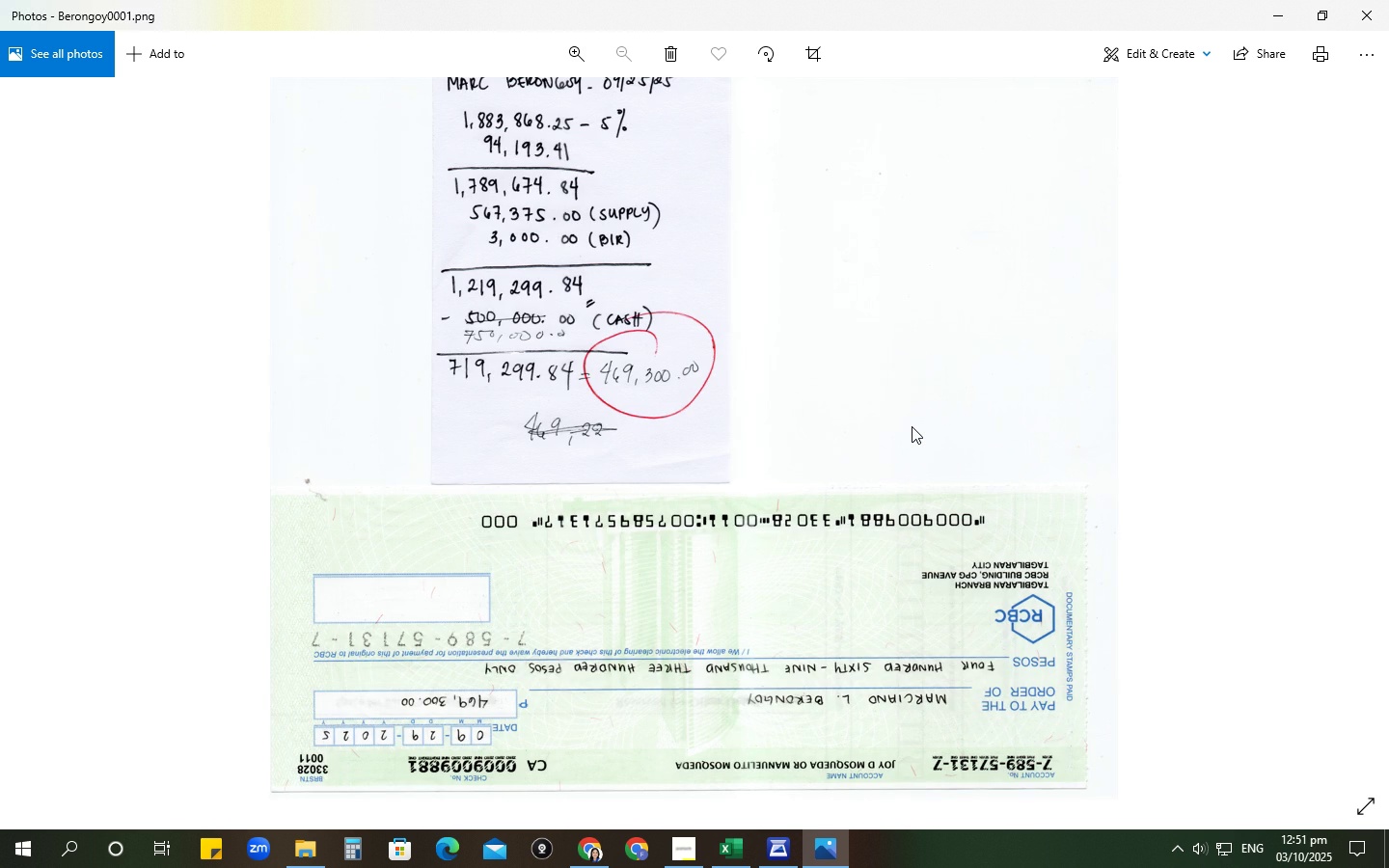 
key(ArrowRight)
 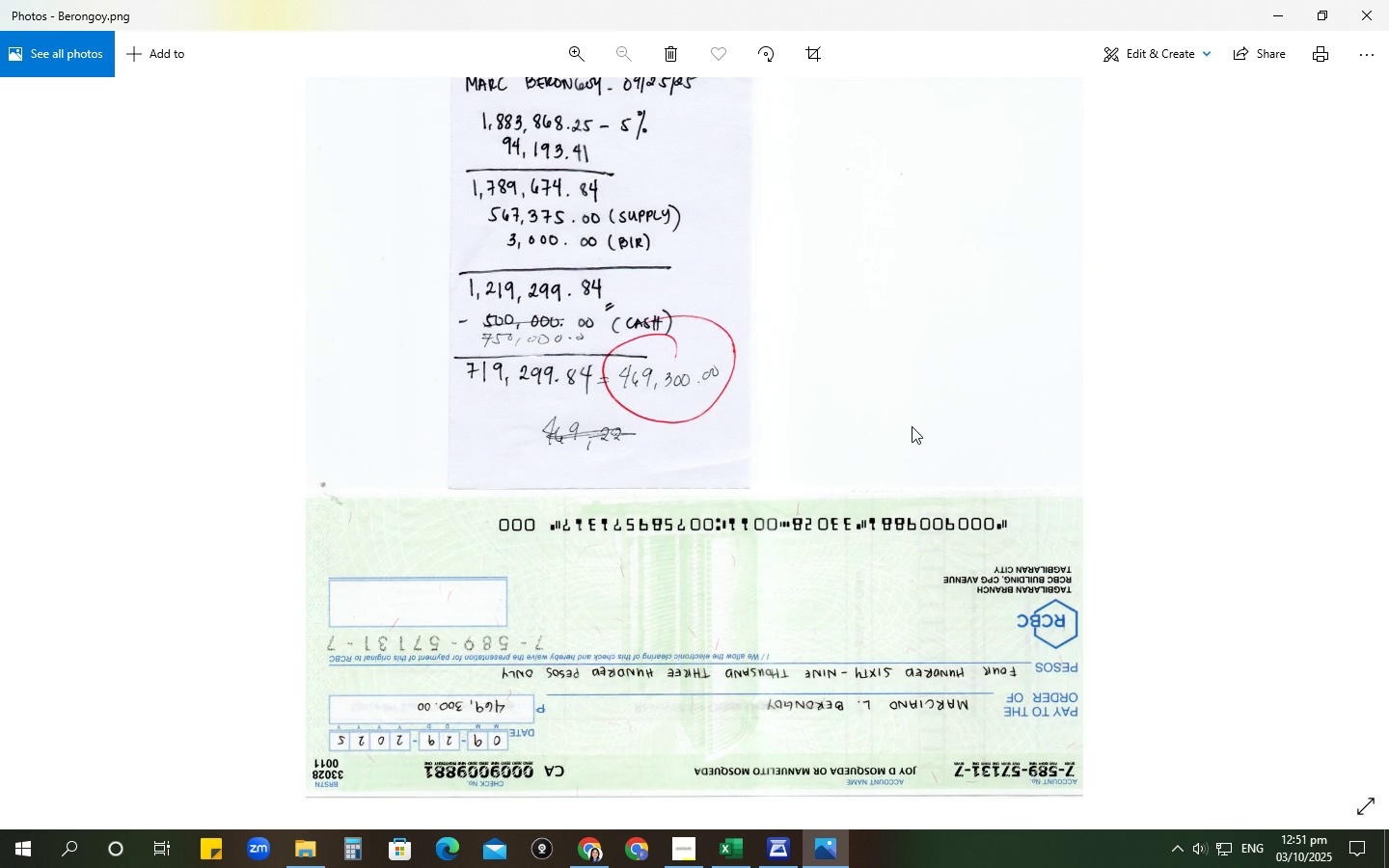 
key(ArrowRight)
 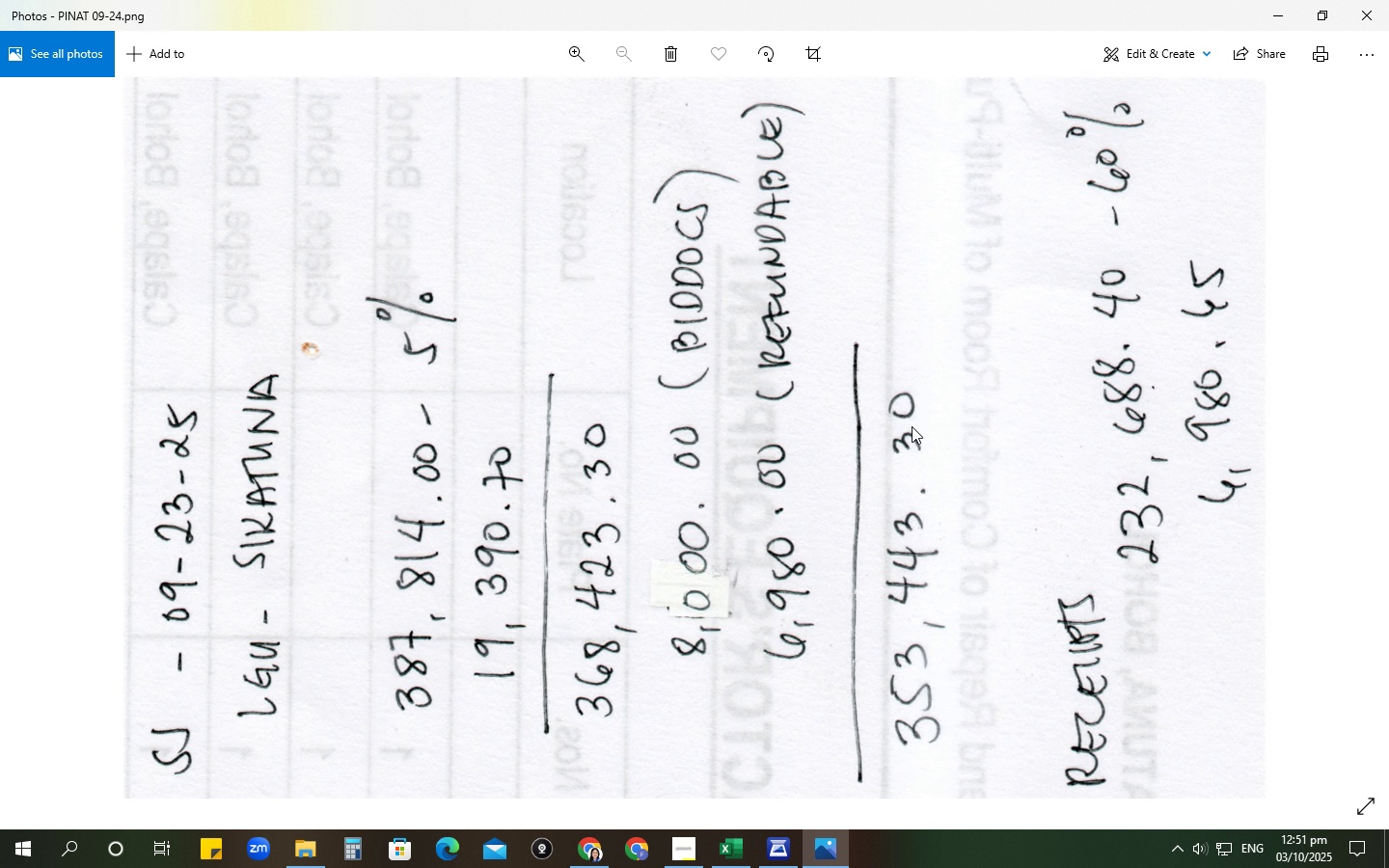 
key(ArrowRight)
 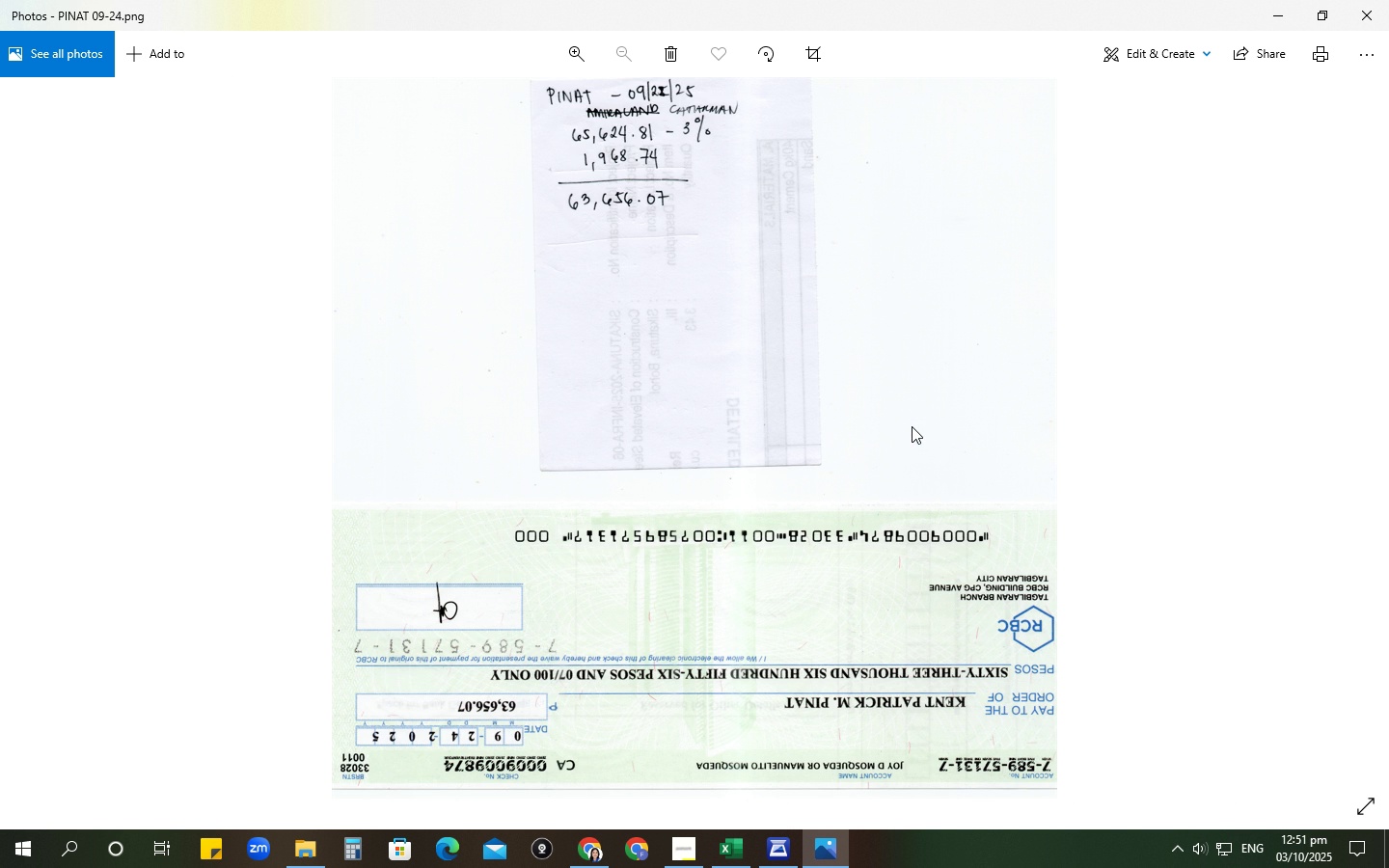 
wait(10.24)
 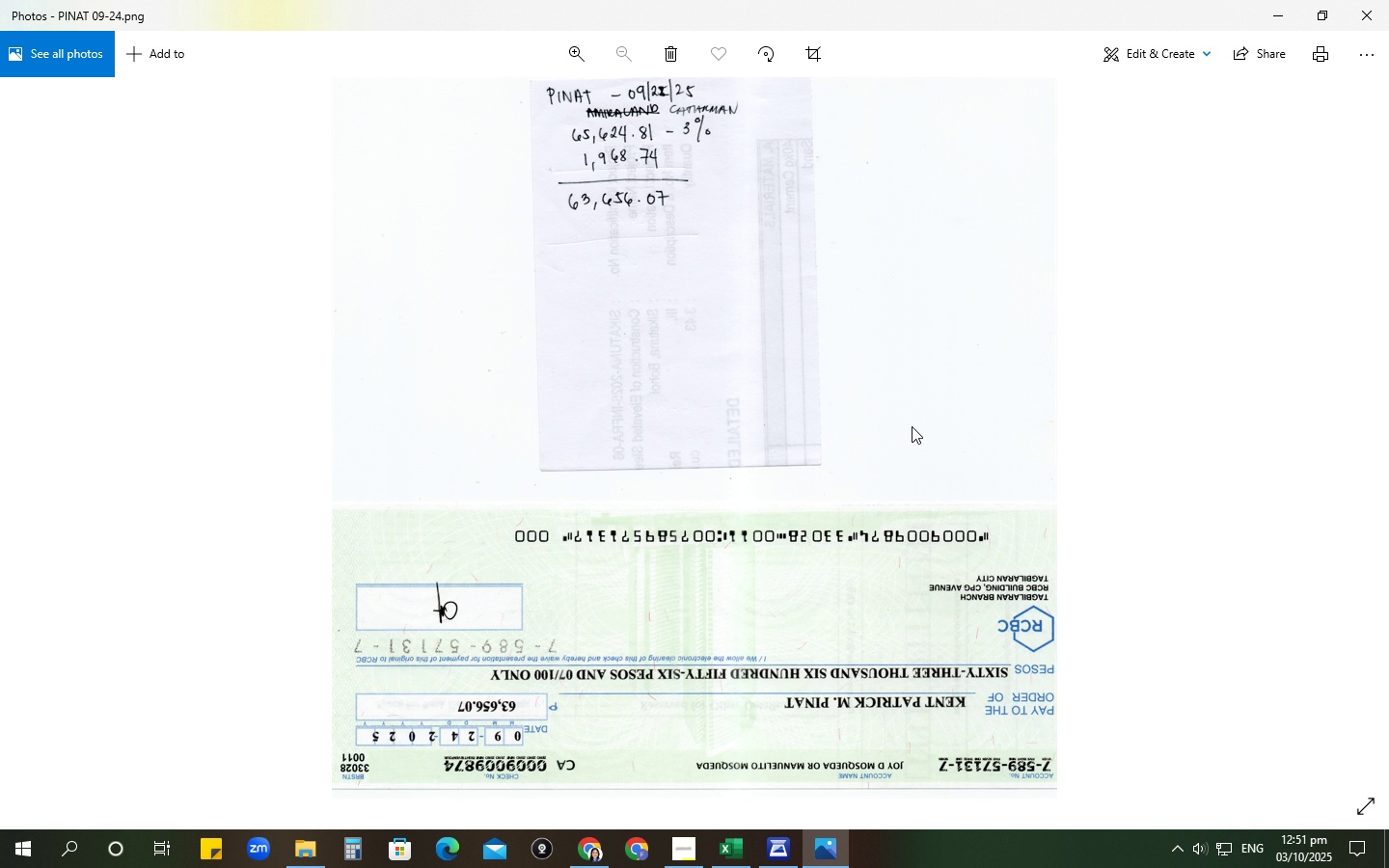 
left_click([317, 864])
 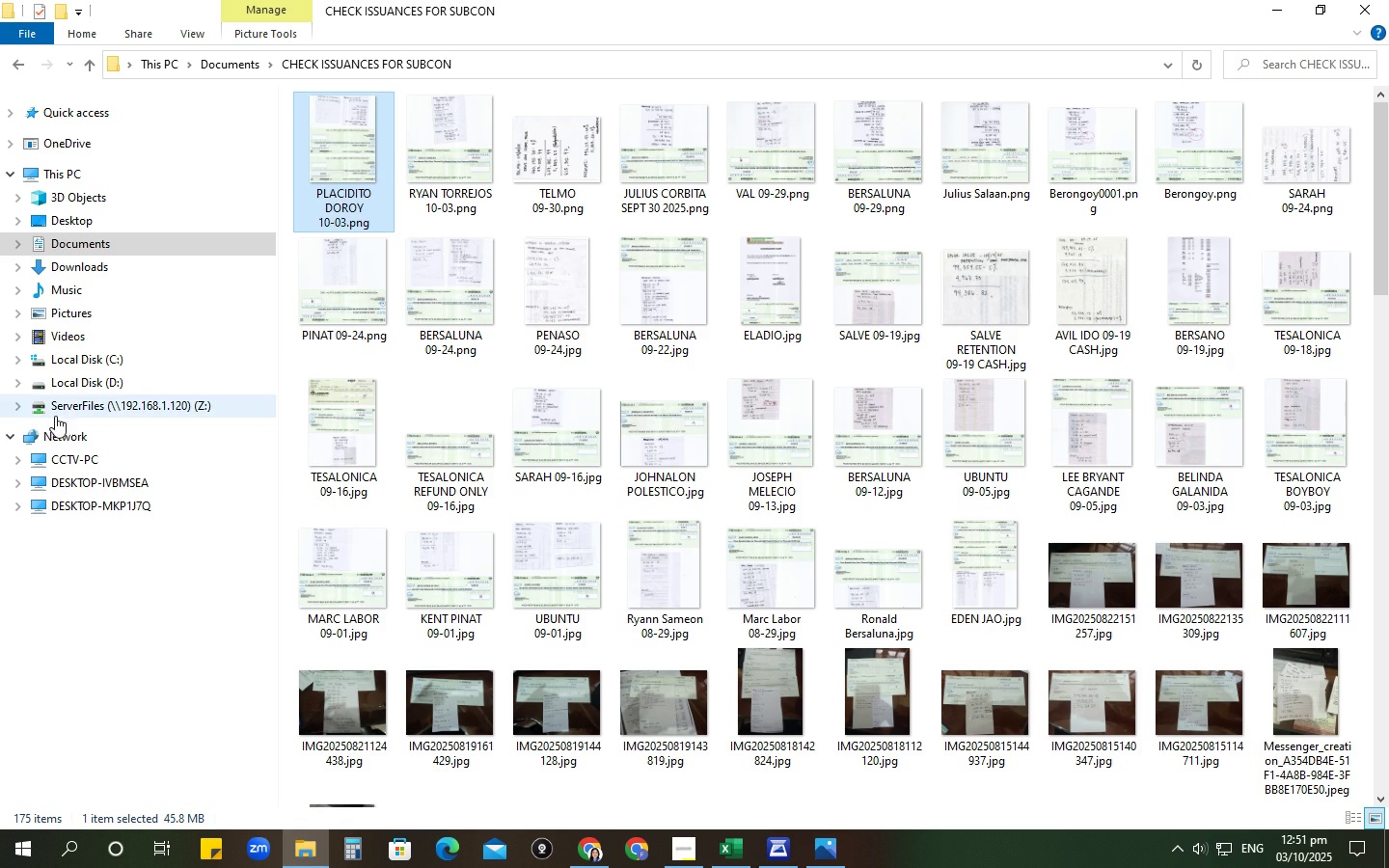 
left_click([68, 407])
 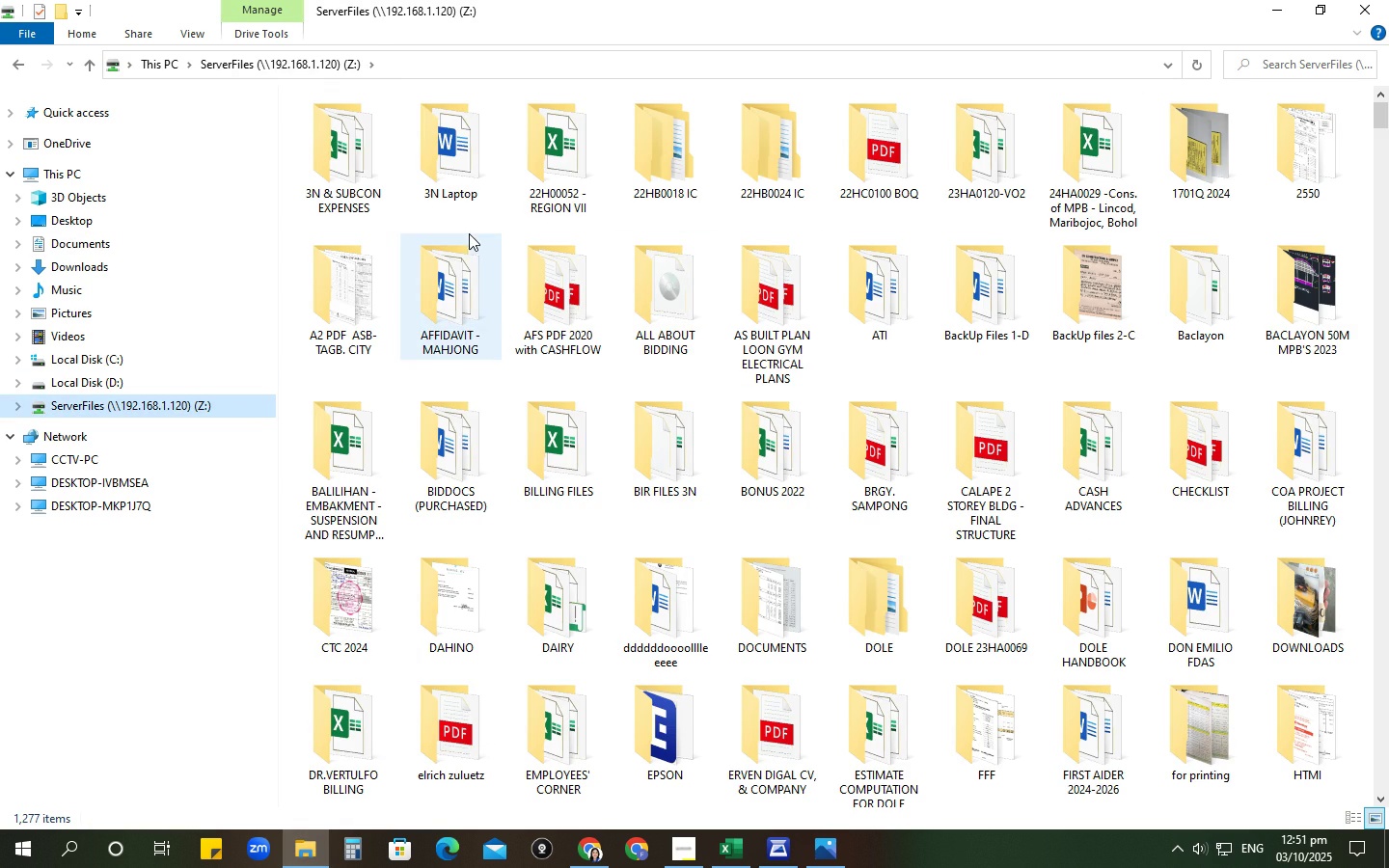 
wait(5.21)
 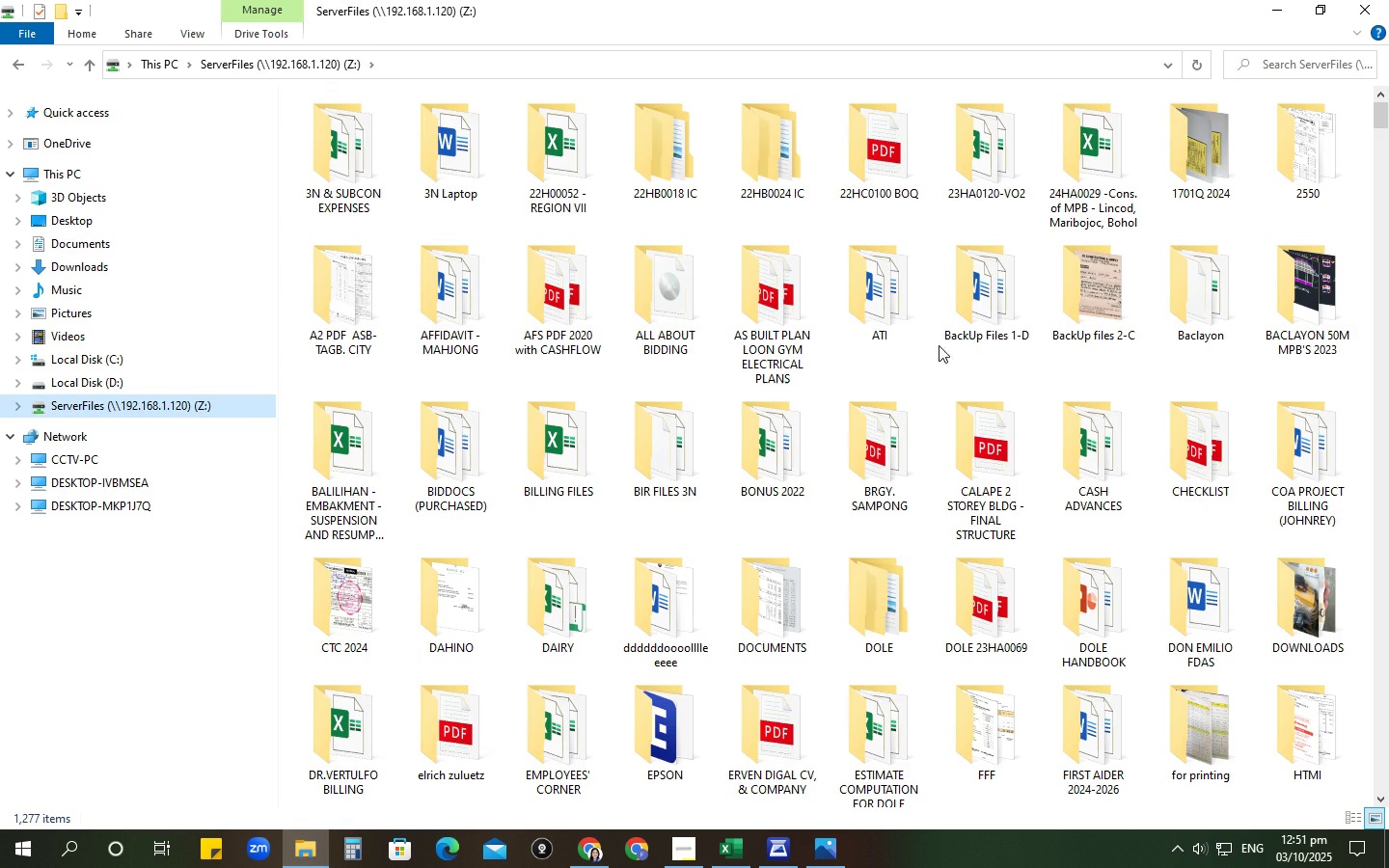 
double_click([375, 184])
 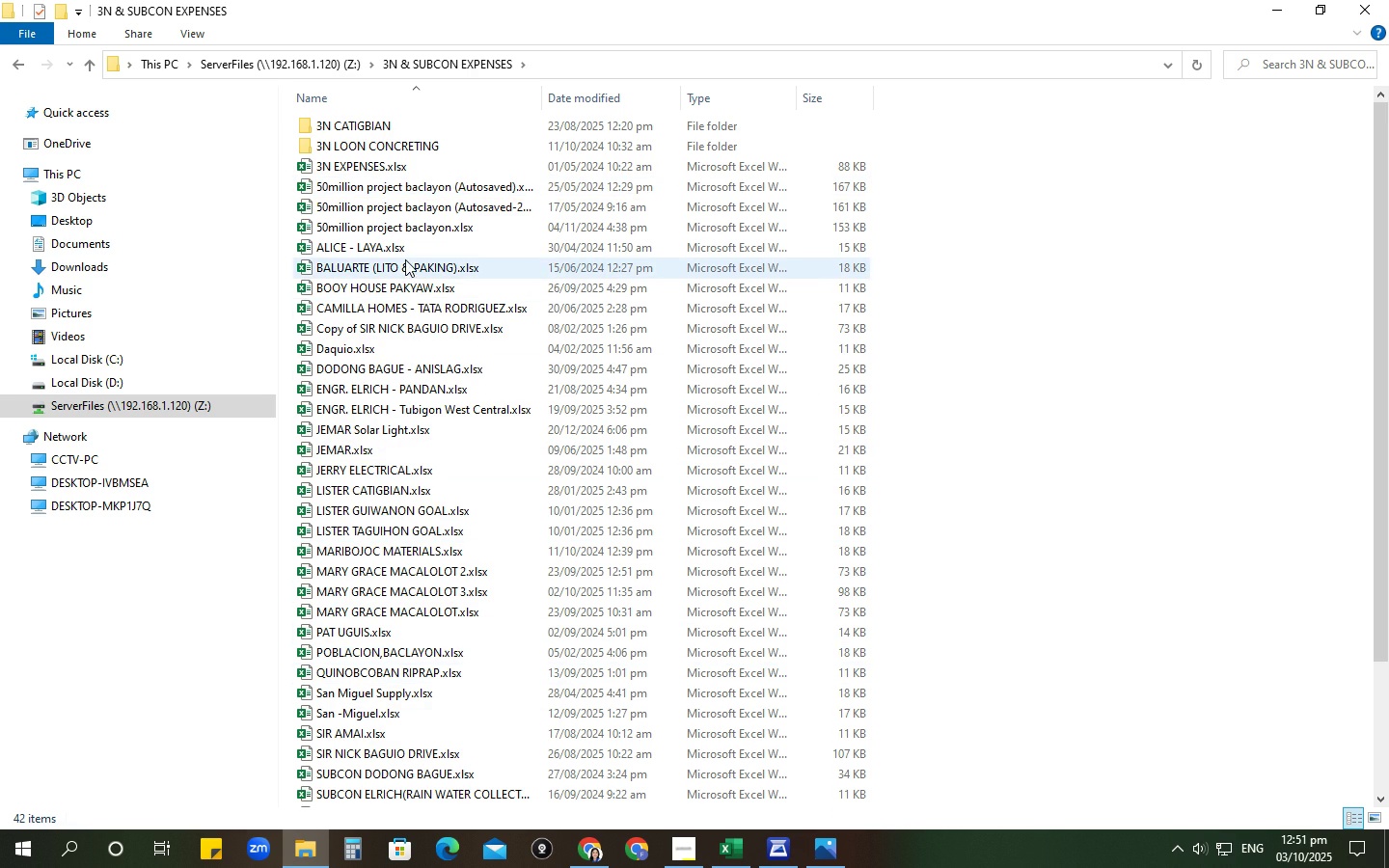 
scroll: coordinate [437, 708], scroll_direction: down, amount: 5.0
 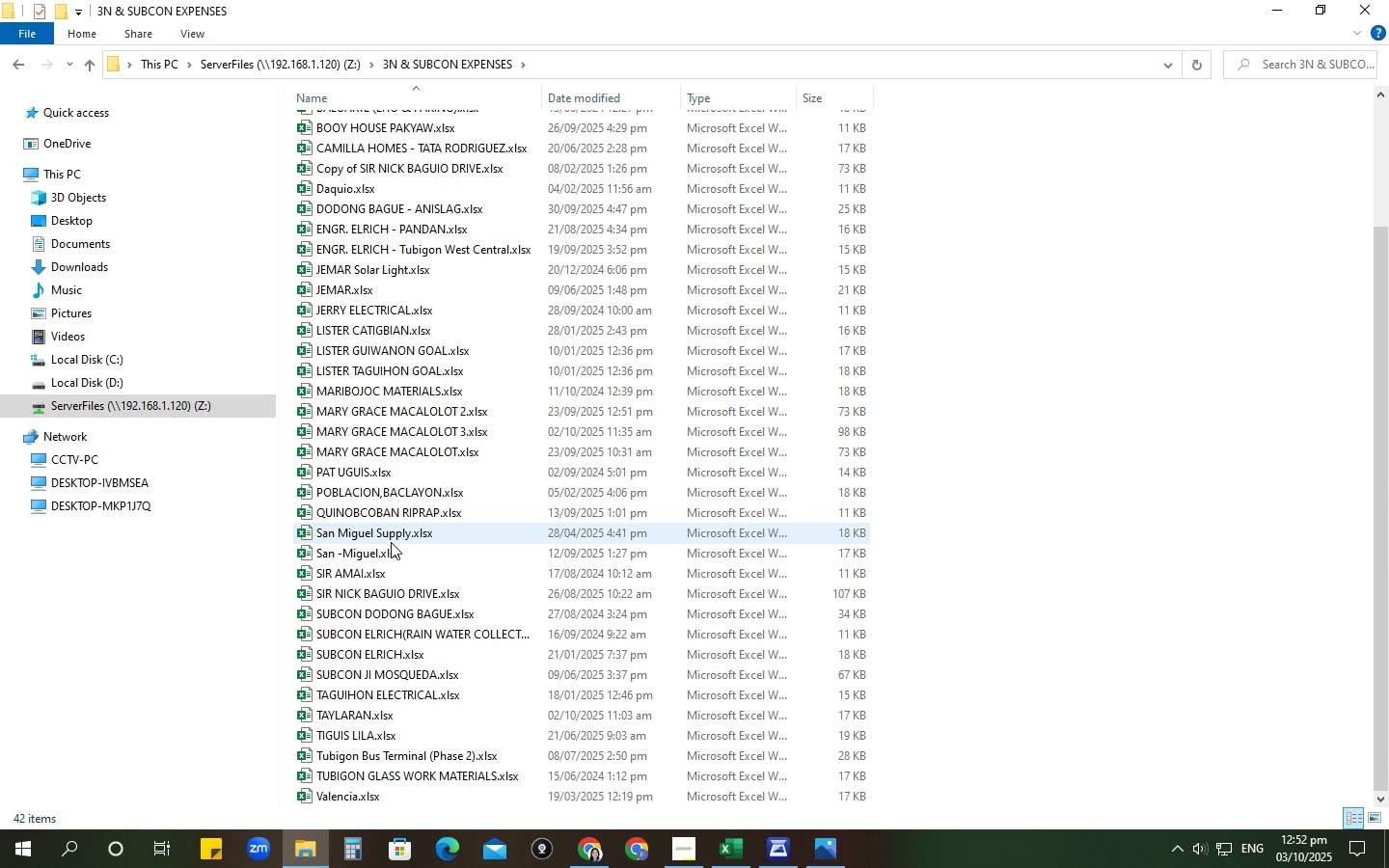 
wait(5.77)
 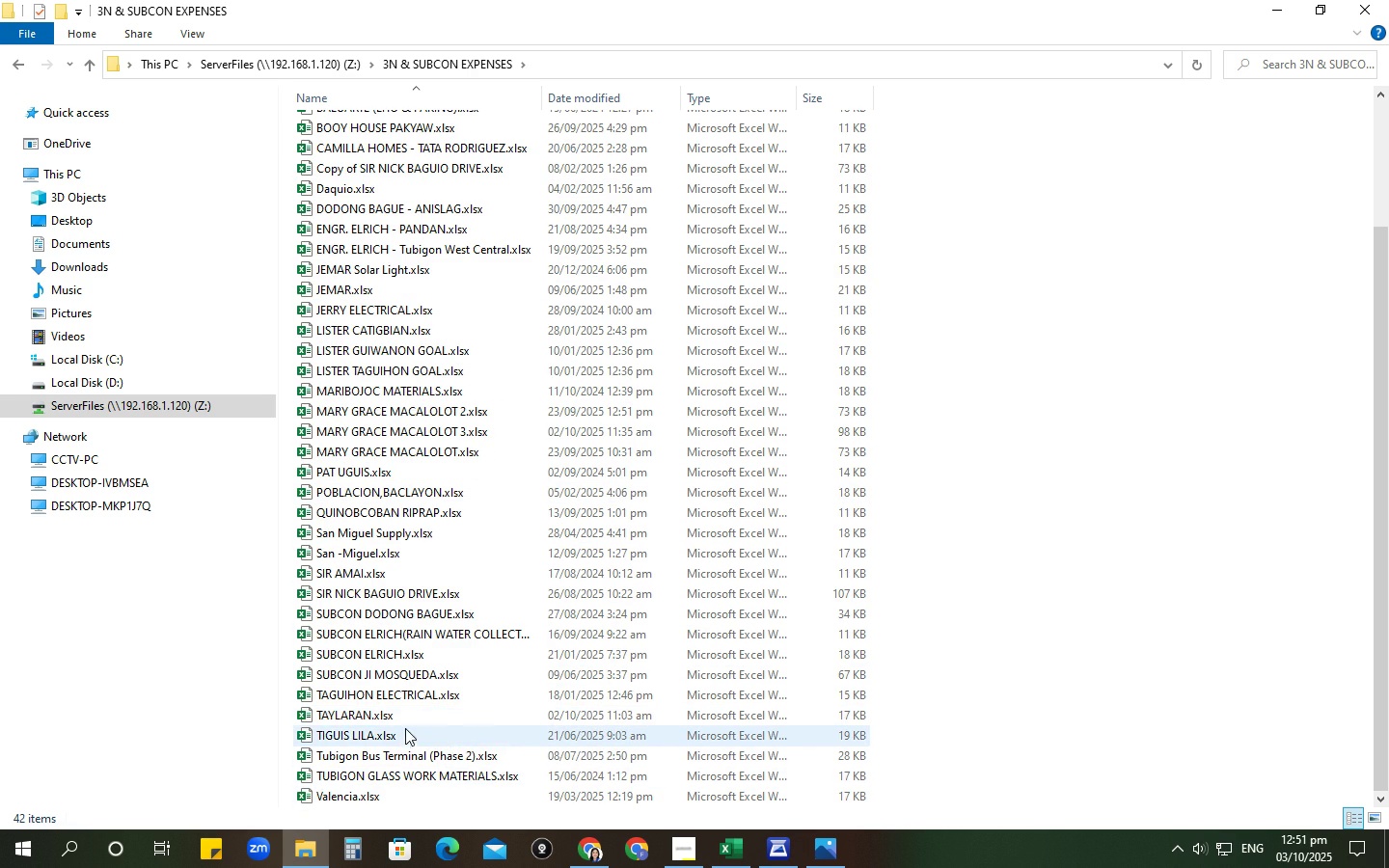 
double_click([386, 530])
 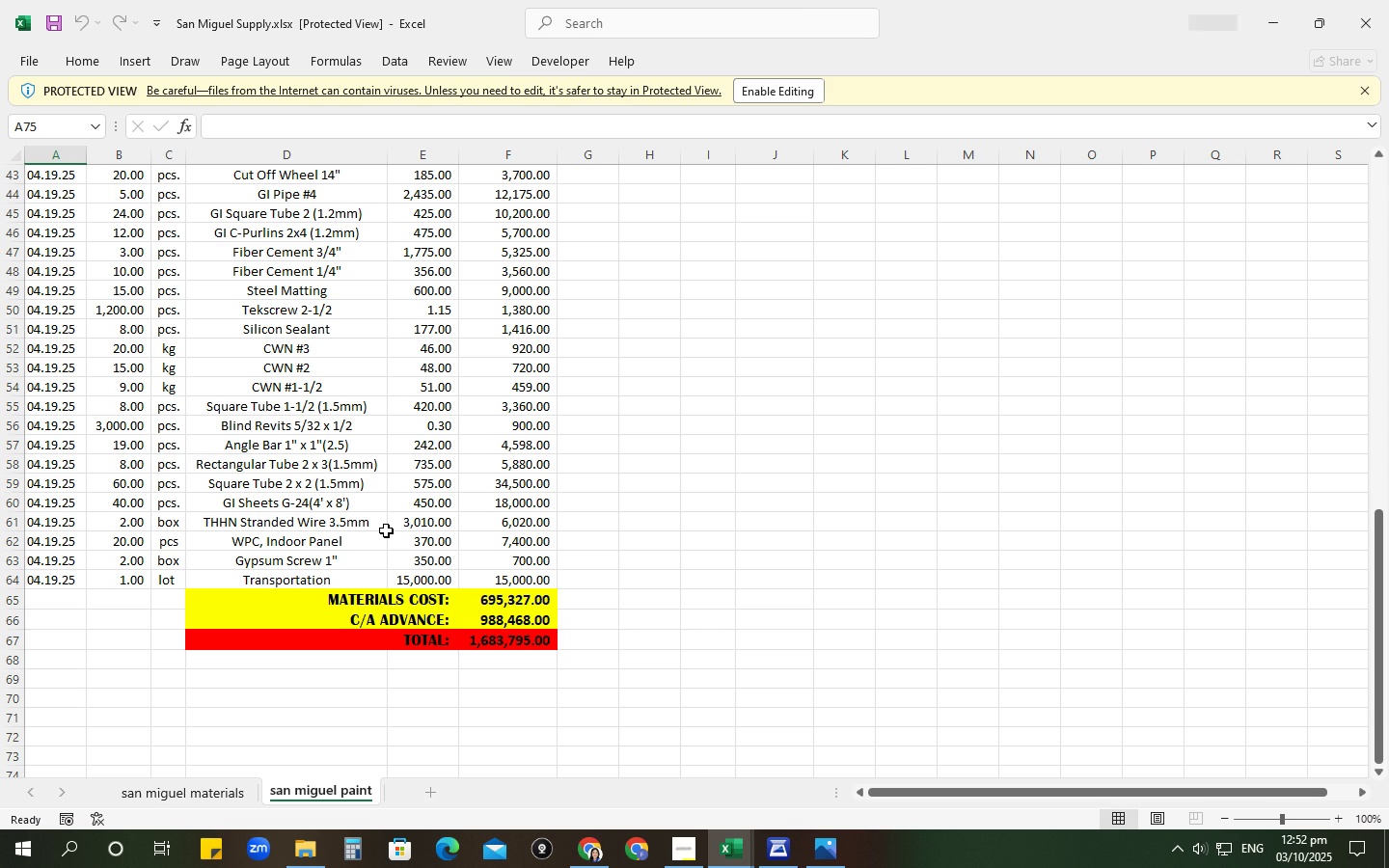 
scroll: coordinate [364, 665], scroll_direction: up, amount: 21.0
 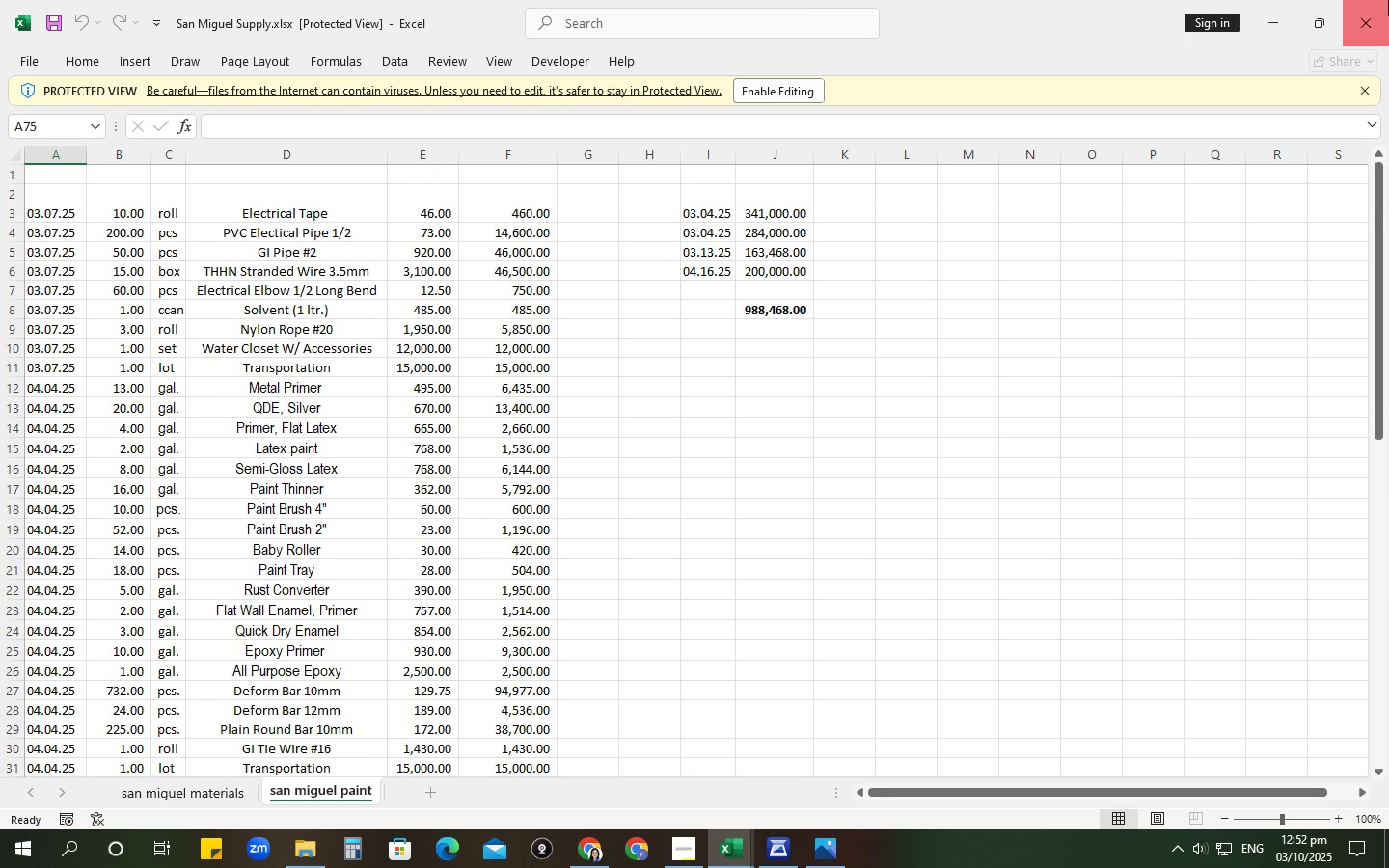 
left_click([1388, 0])
 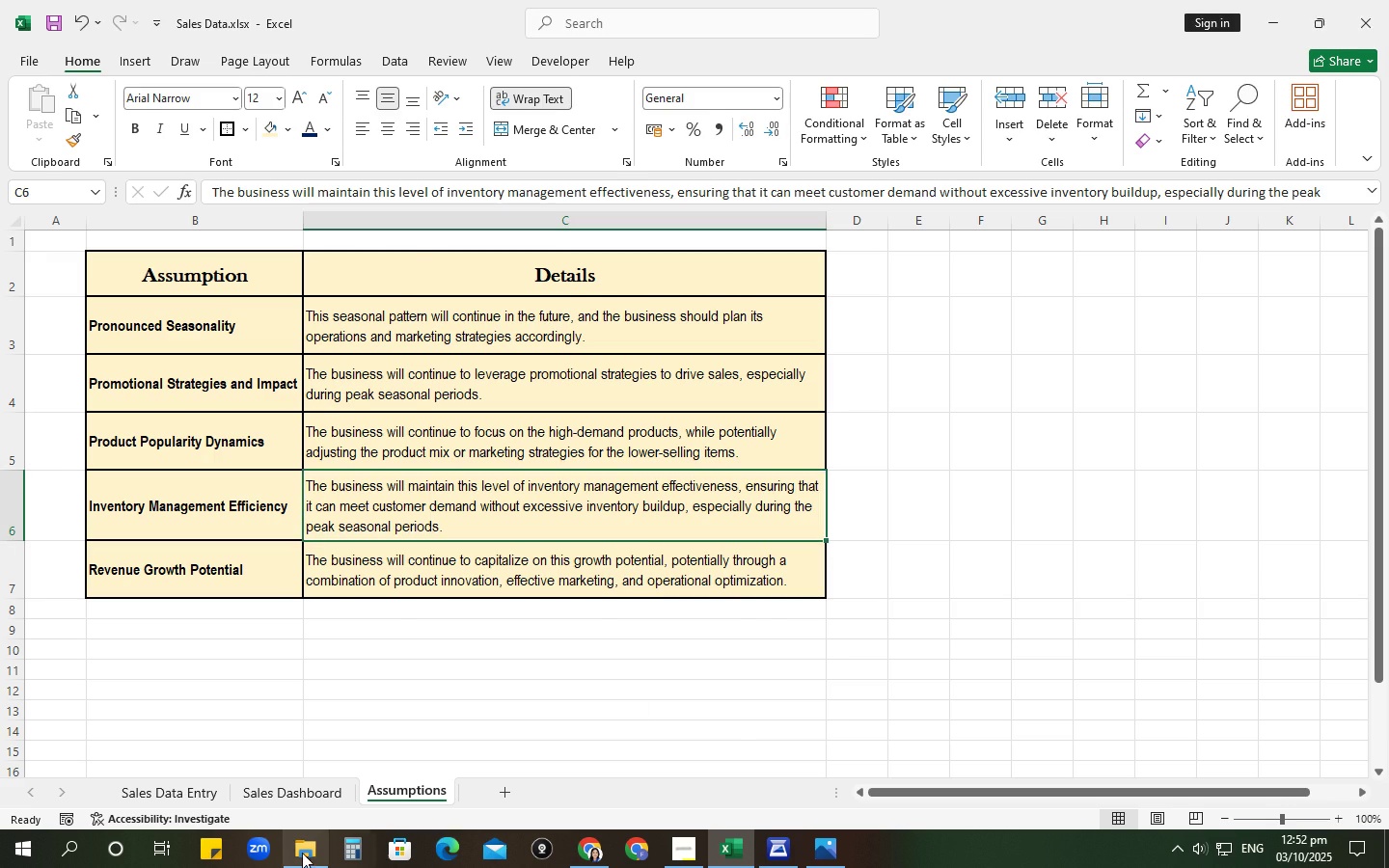 
left_click([298, 852])
 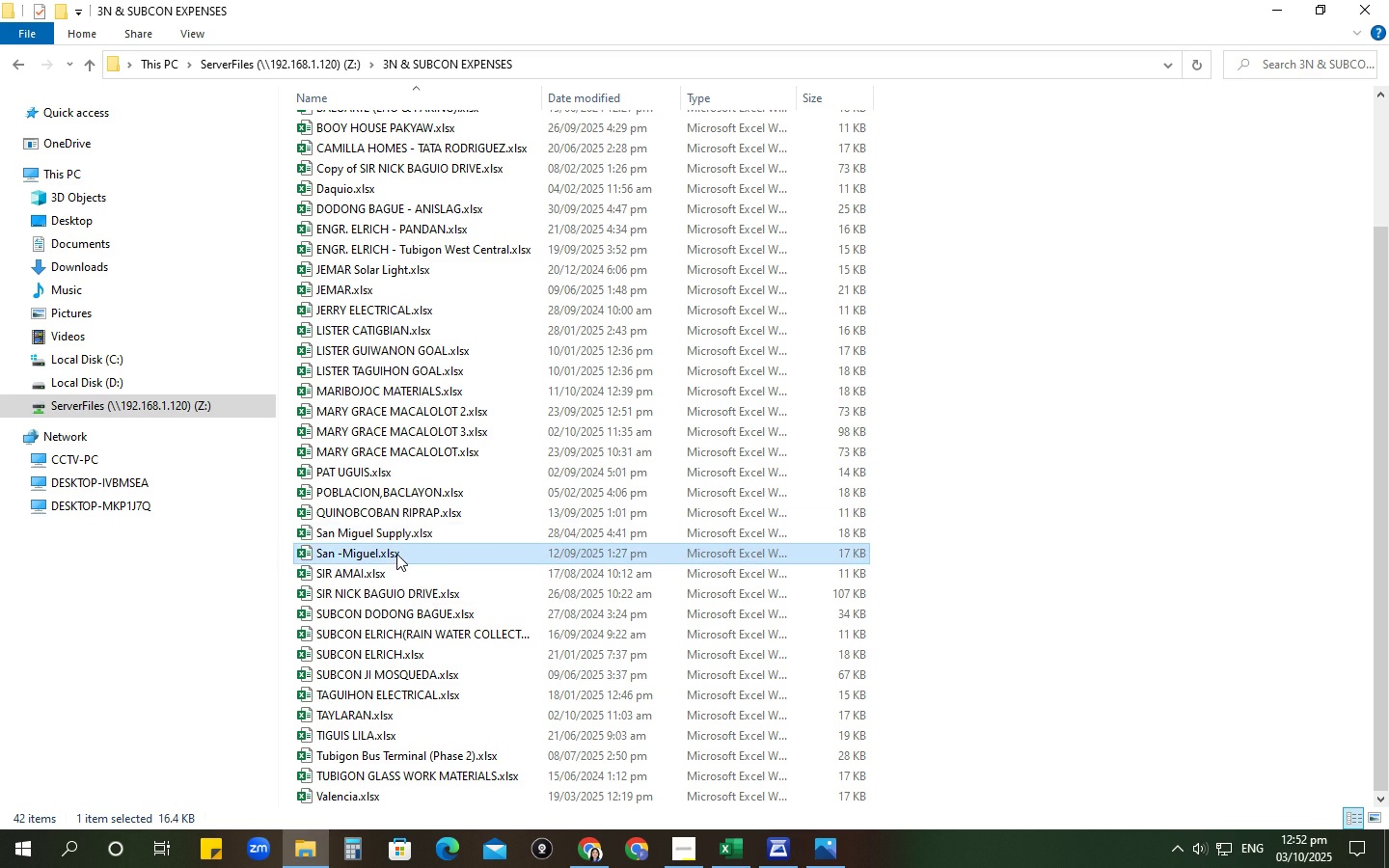 
double_click([396, 554])
 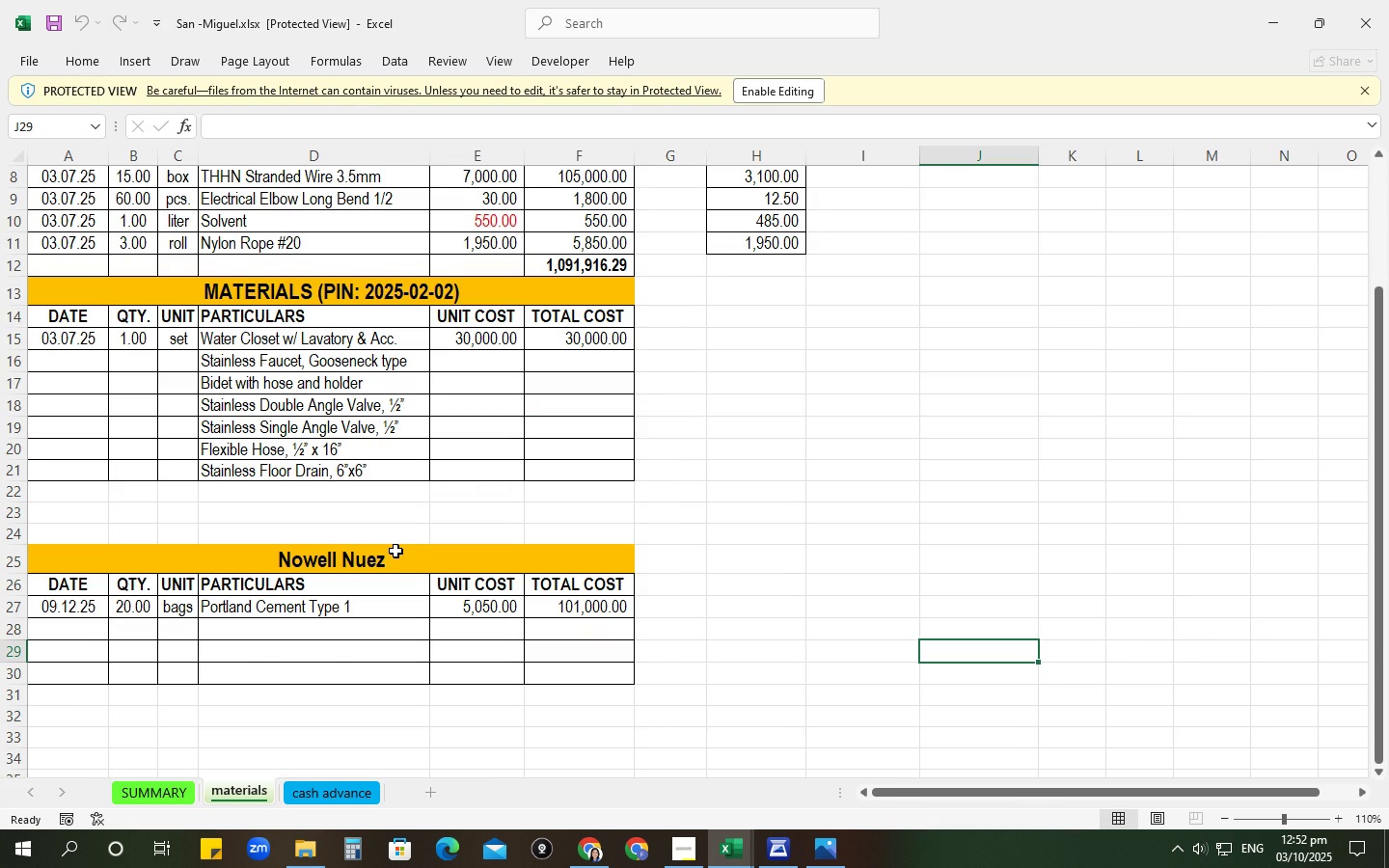 
scroll: coordinate [395, 551], scroll_direction: up, amount: 3.0
 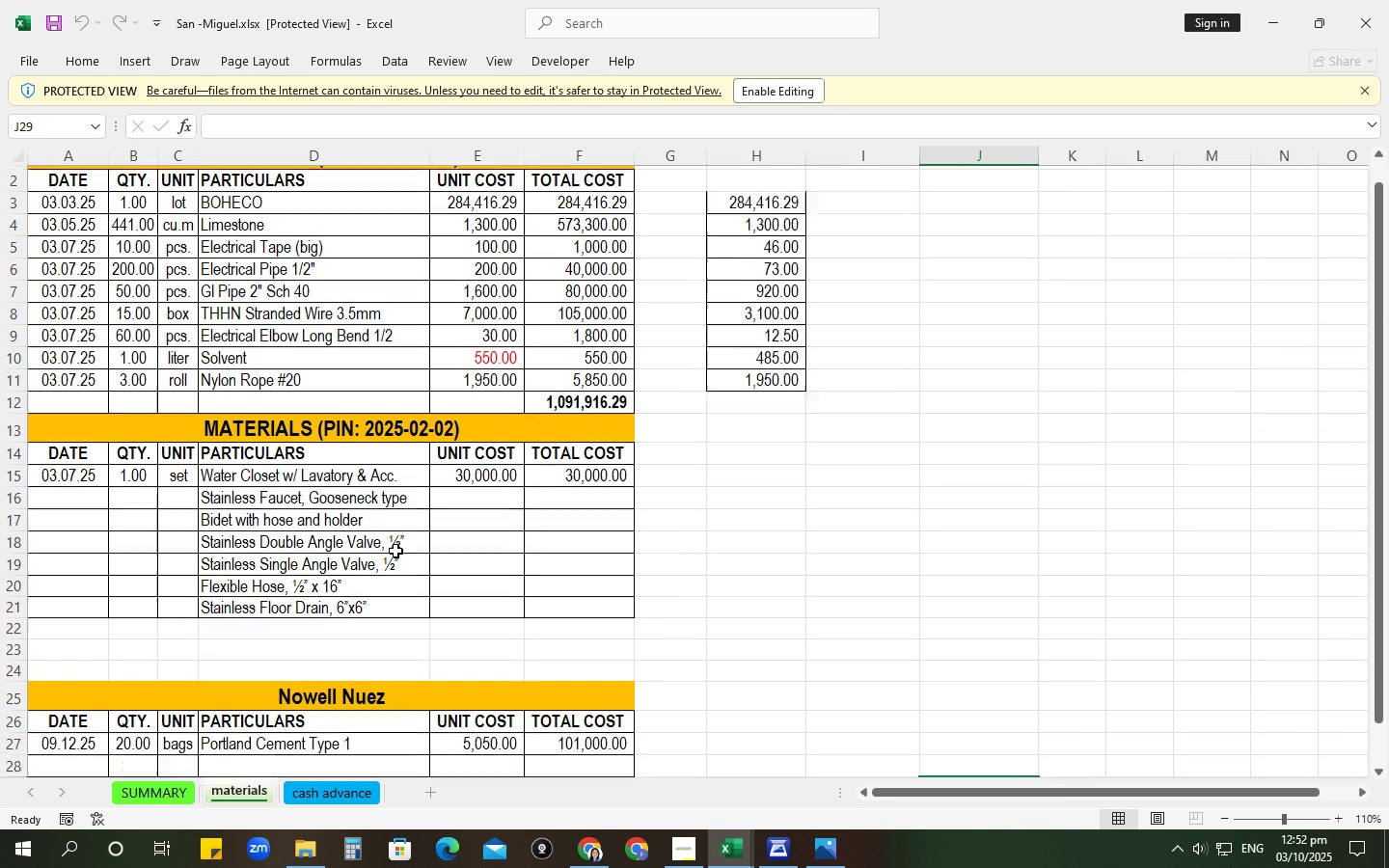 
scroll: coordinate [395, 551], scroll_direction: down, amount: 2.0
 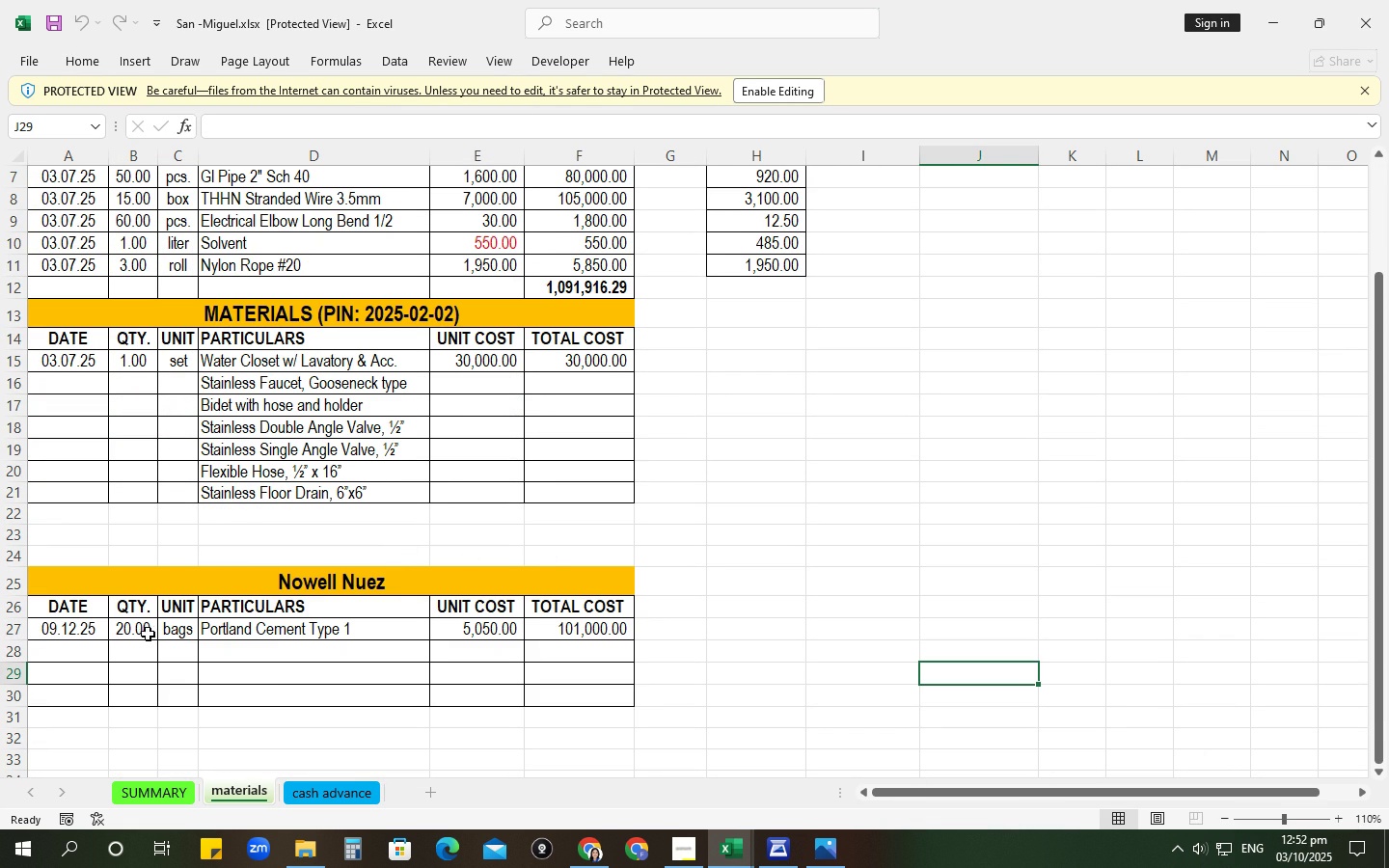 
wait(13.66)
 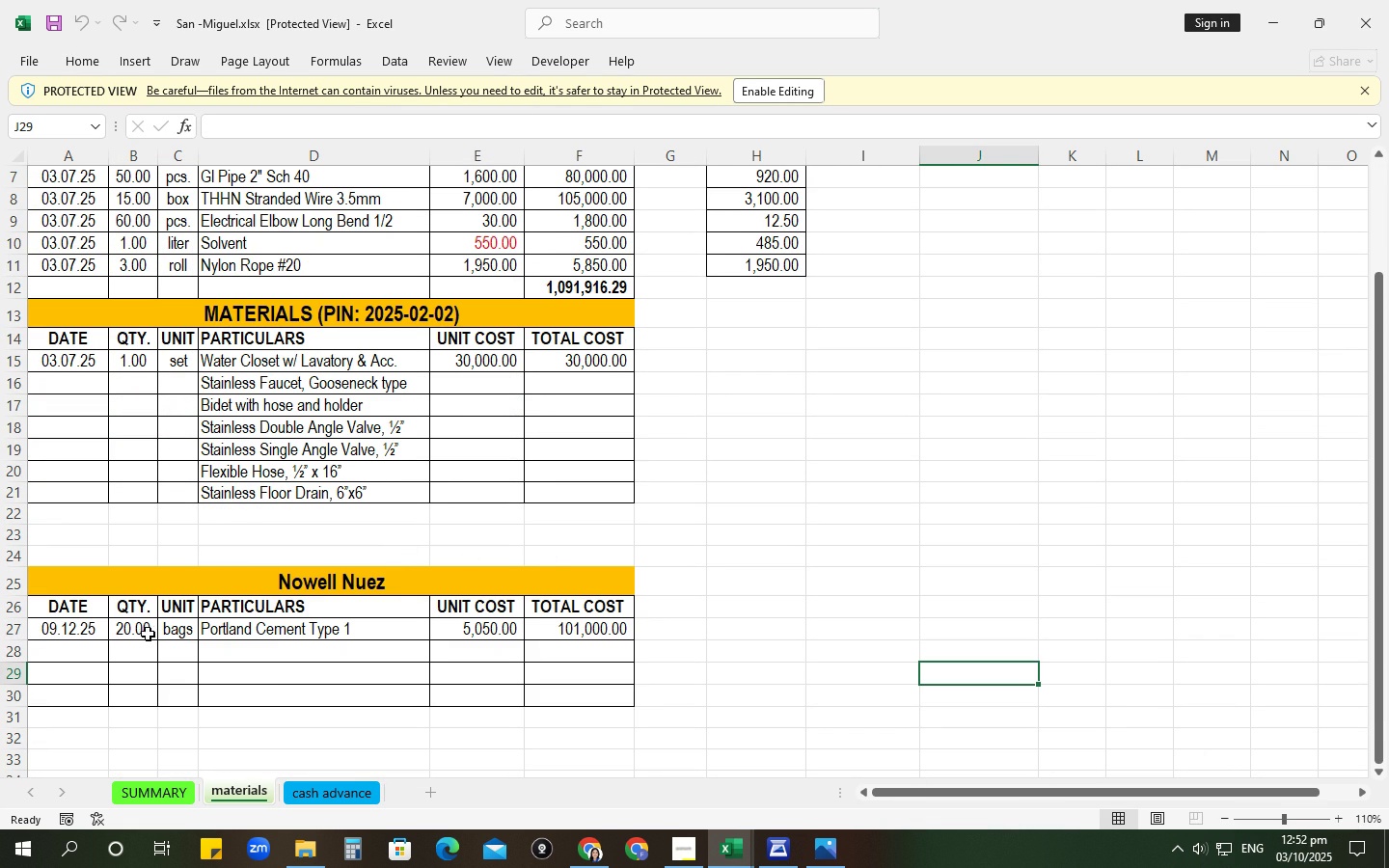 
double_click([255, 797])
 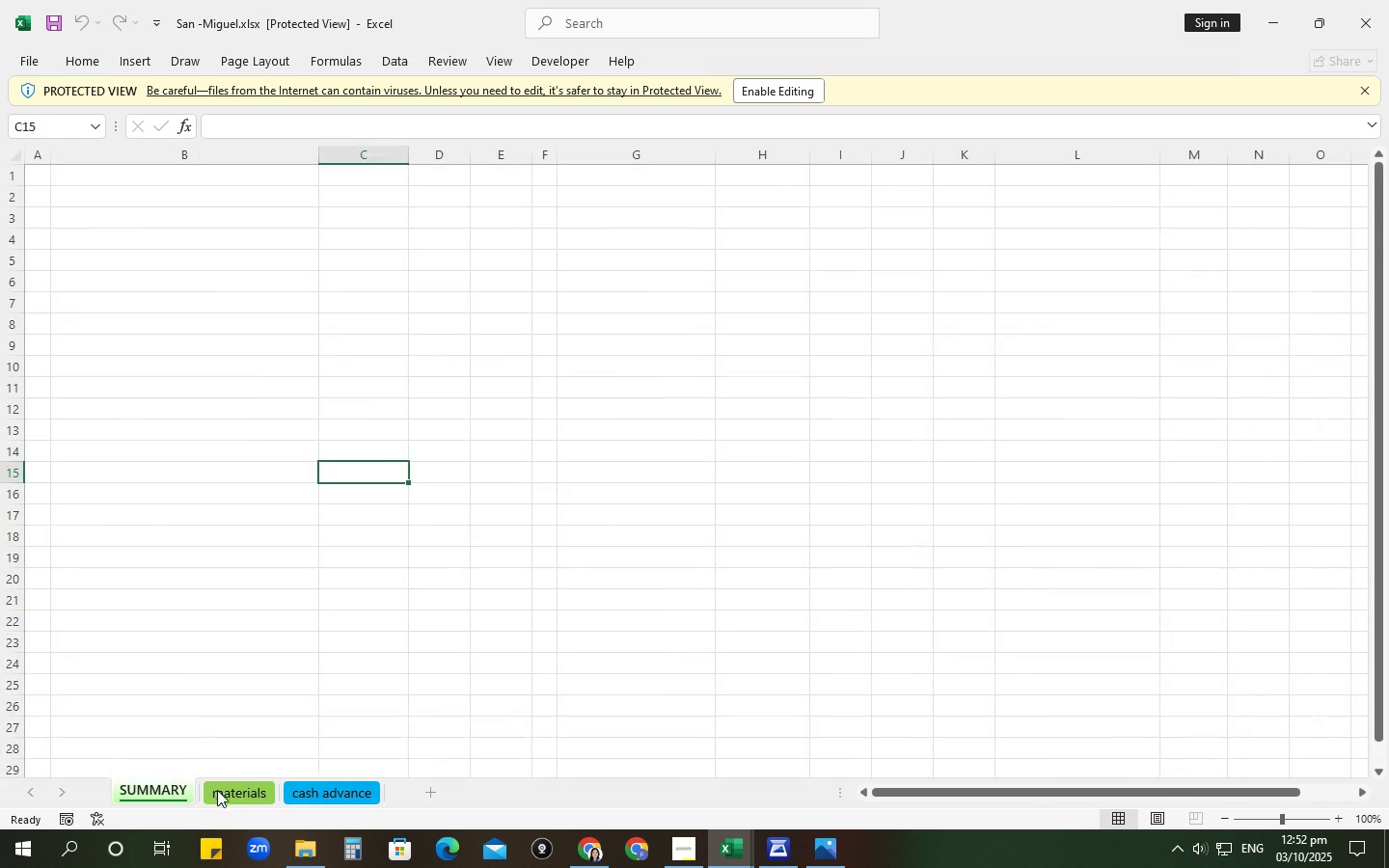 
double_click([228, 788])
 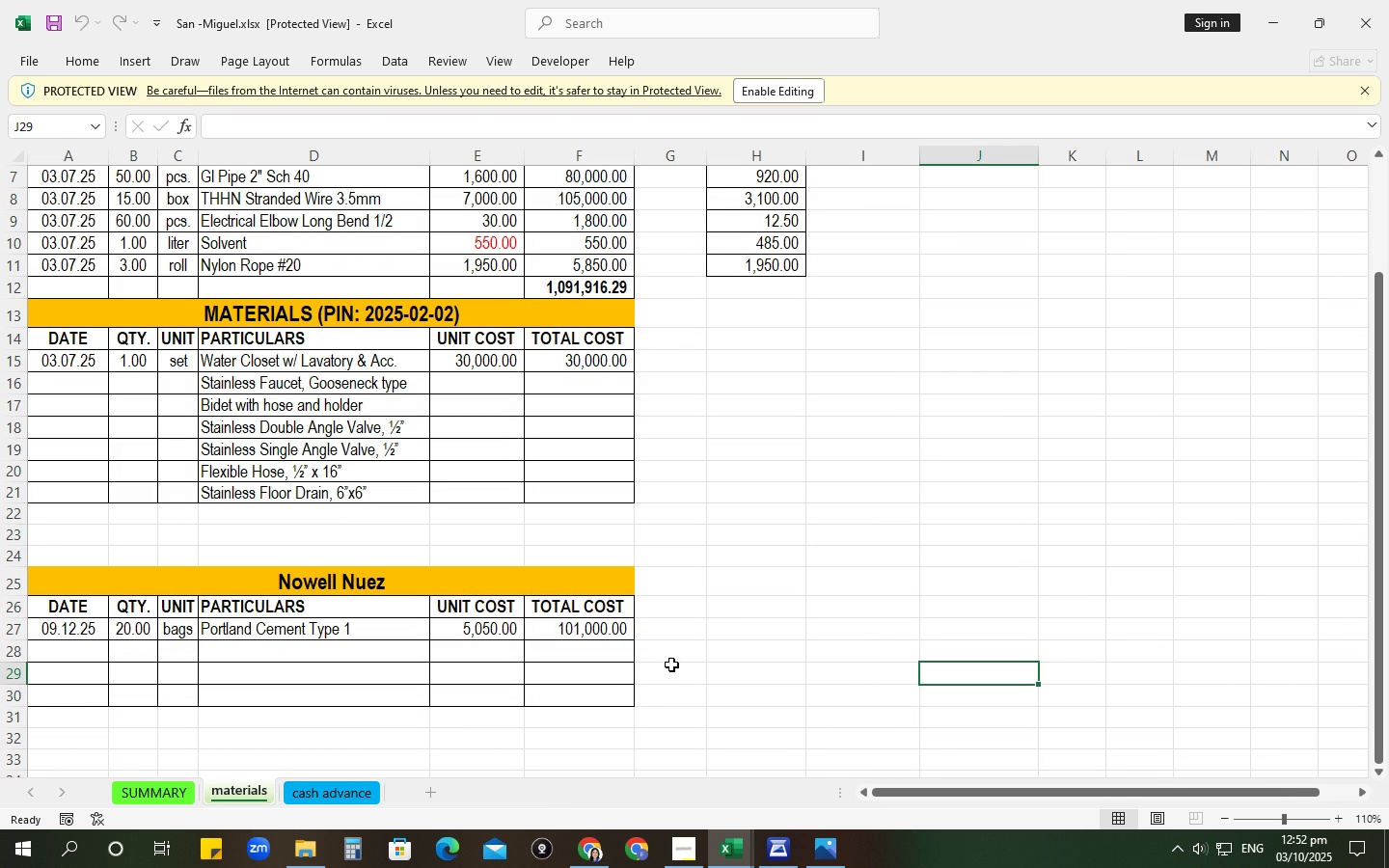 
wait(13.84)
 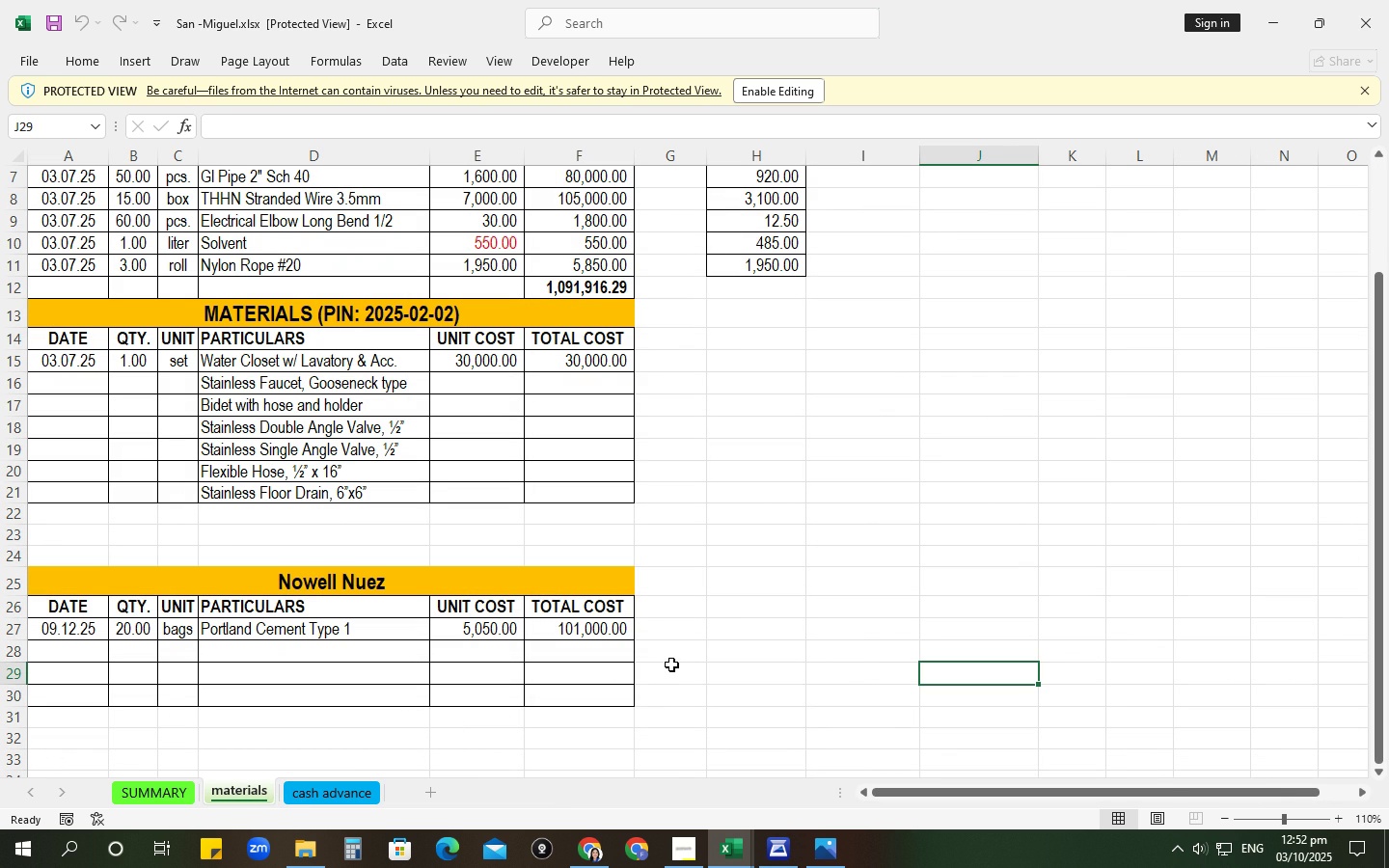 
scroll: coordinate [743, 577], scroll_direction: up, amount: 3.0
 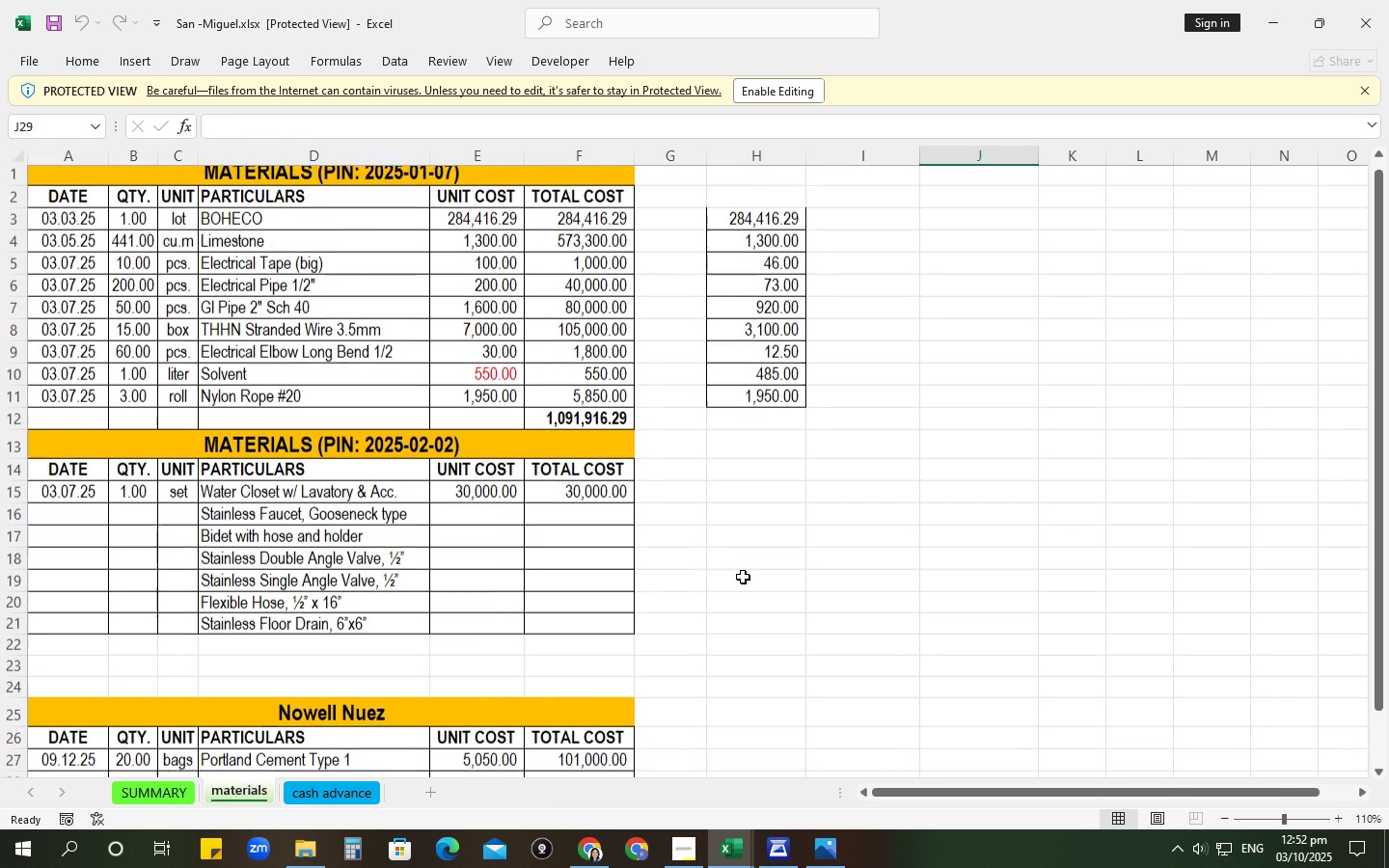 
scroll: coordinate [743, 577], scroll_direction: down, amount: 2.0
 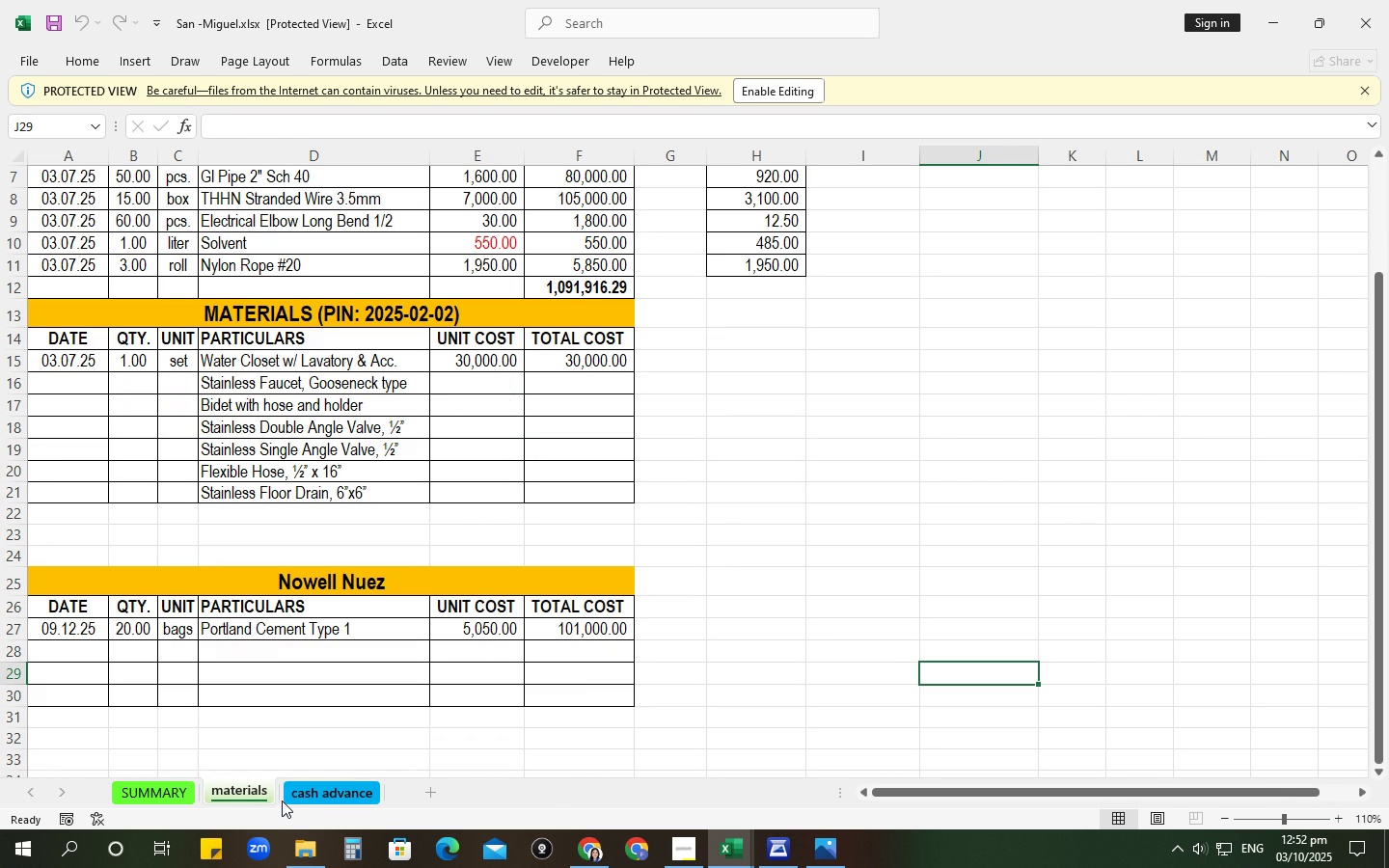 
wait(5.15)
 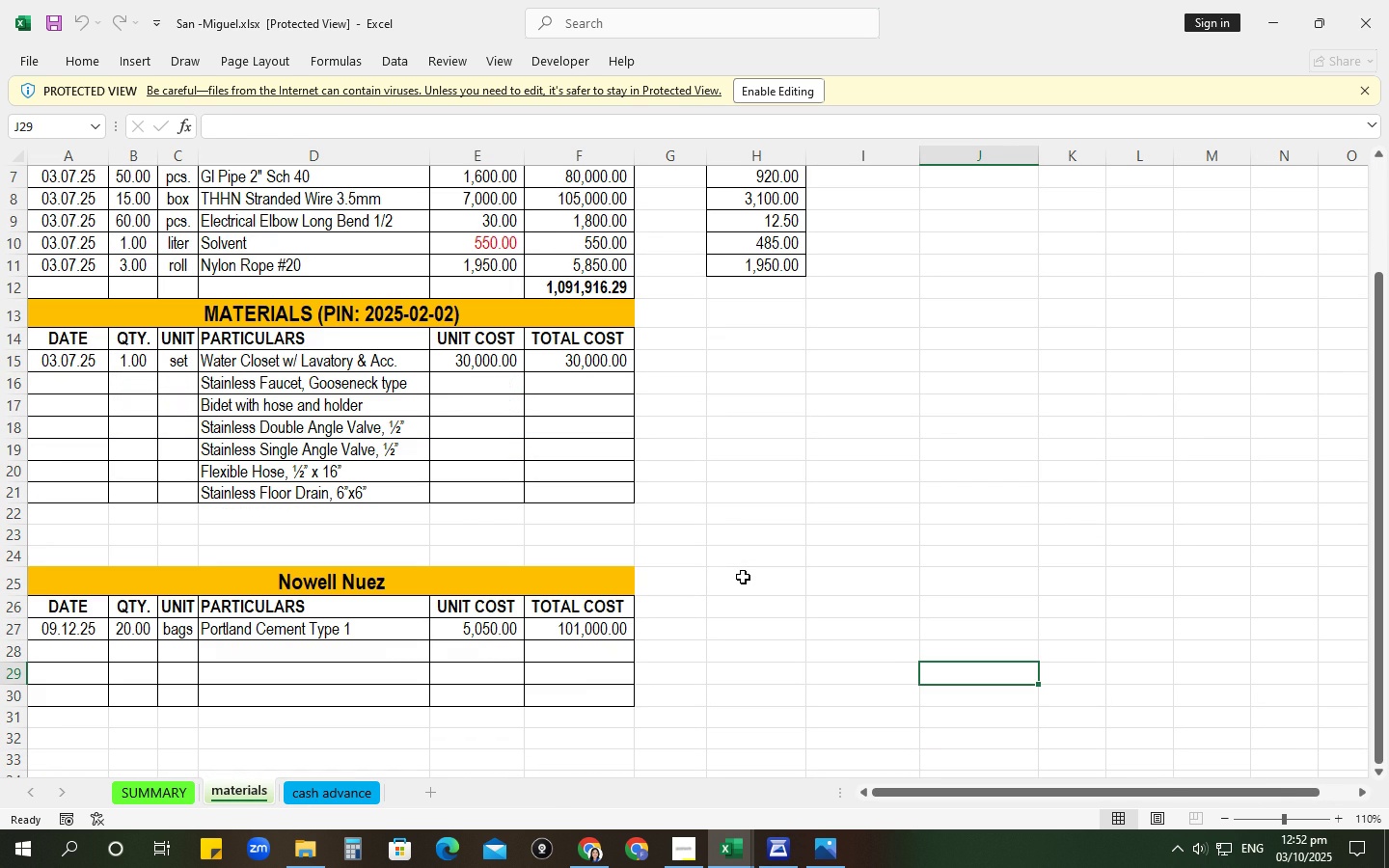 
left_click([287, 791])
 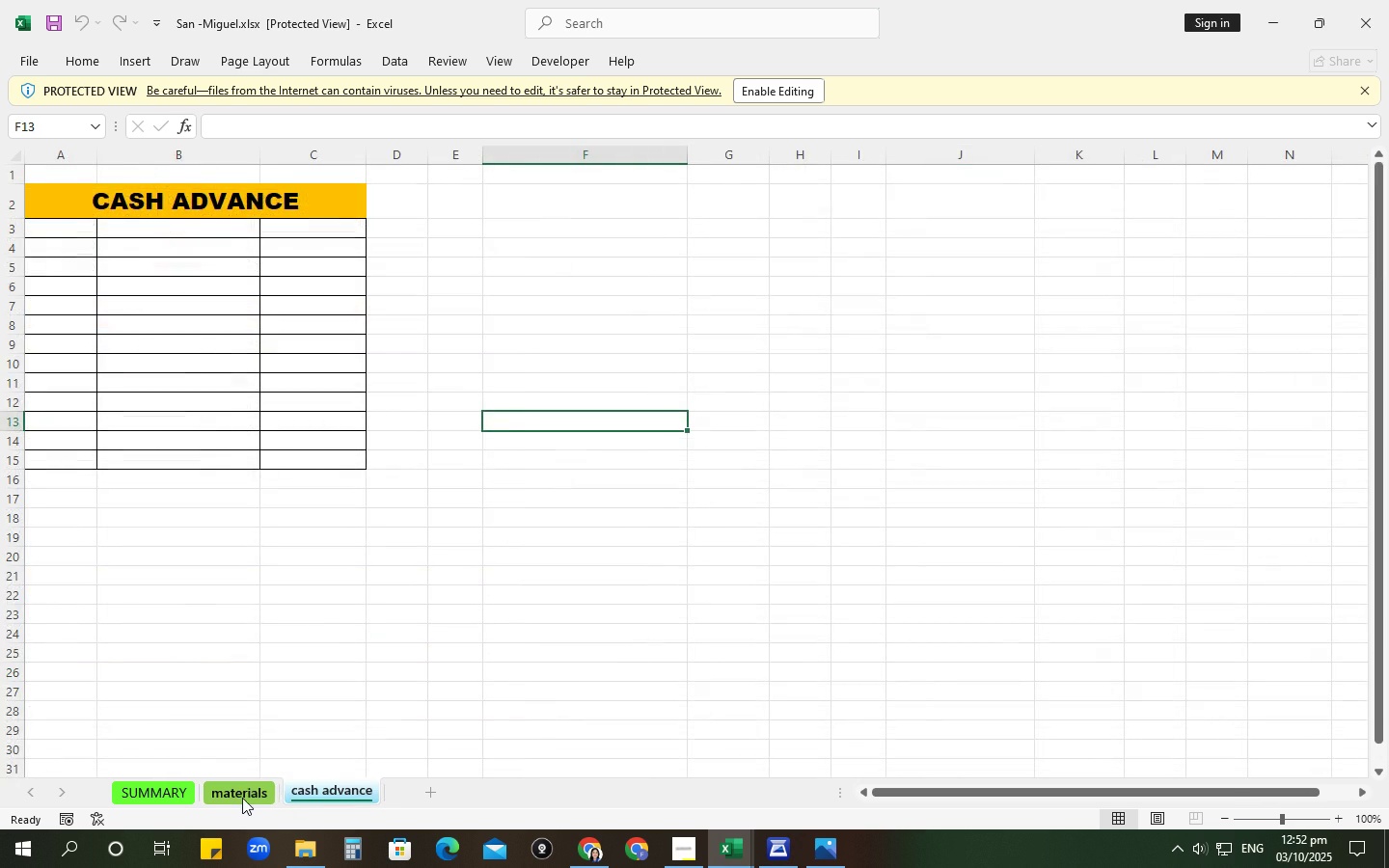 
left_click([242, 798])
 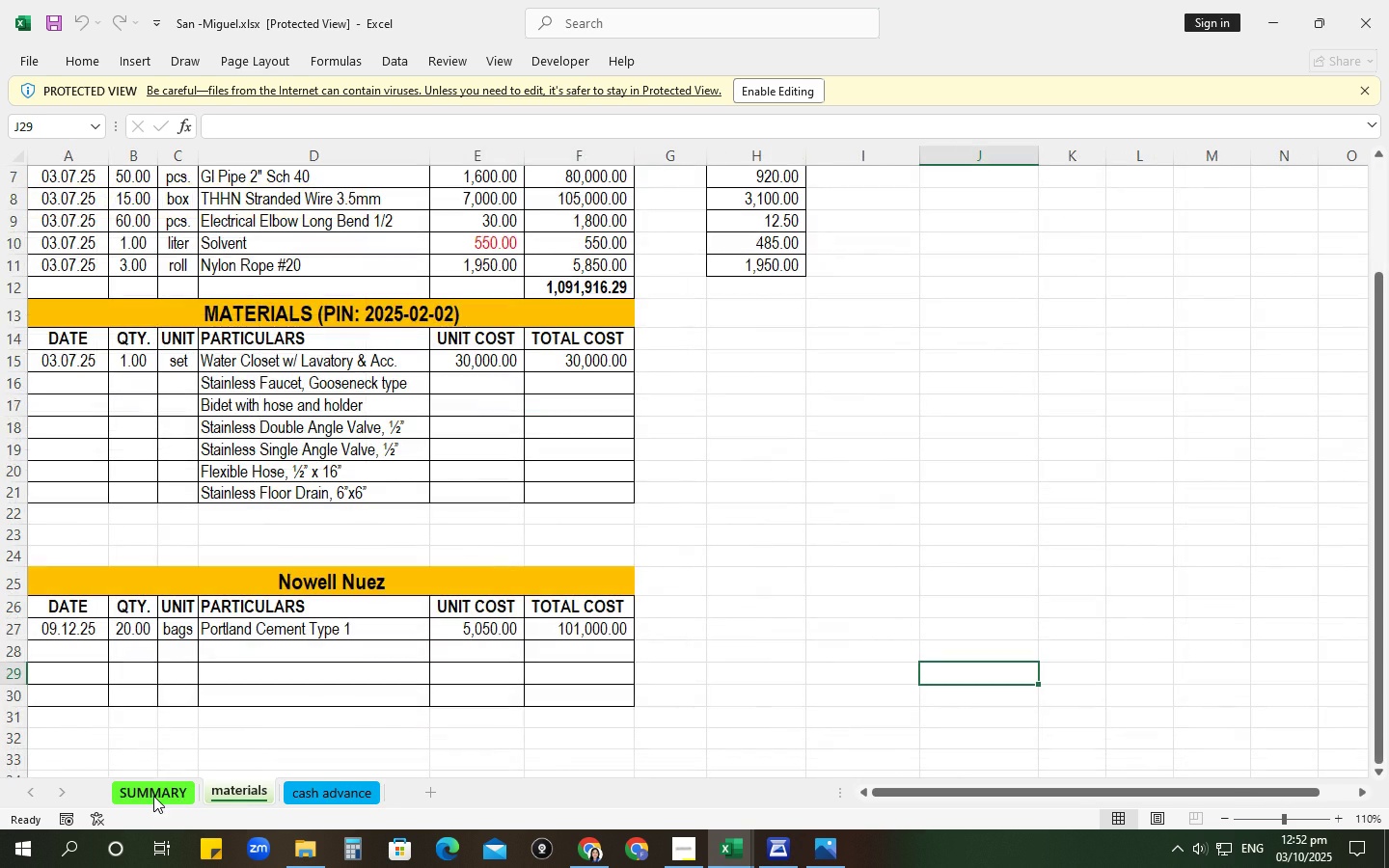 
left_click([153, 796])
 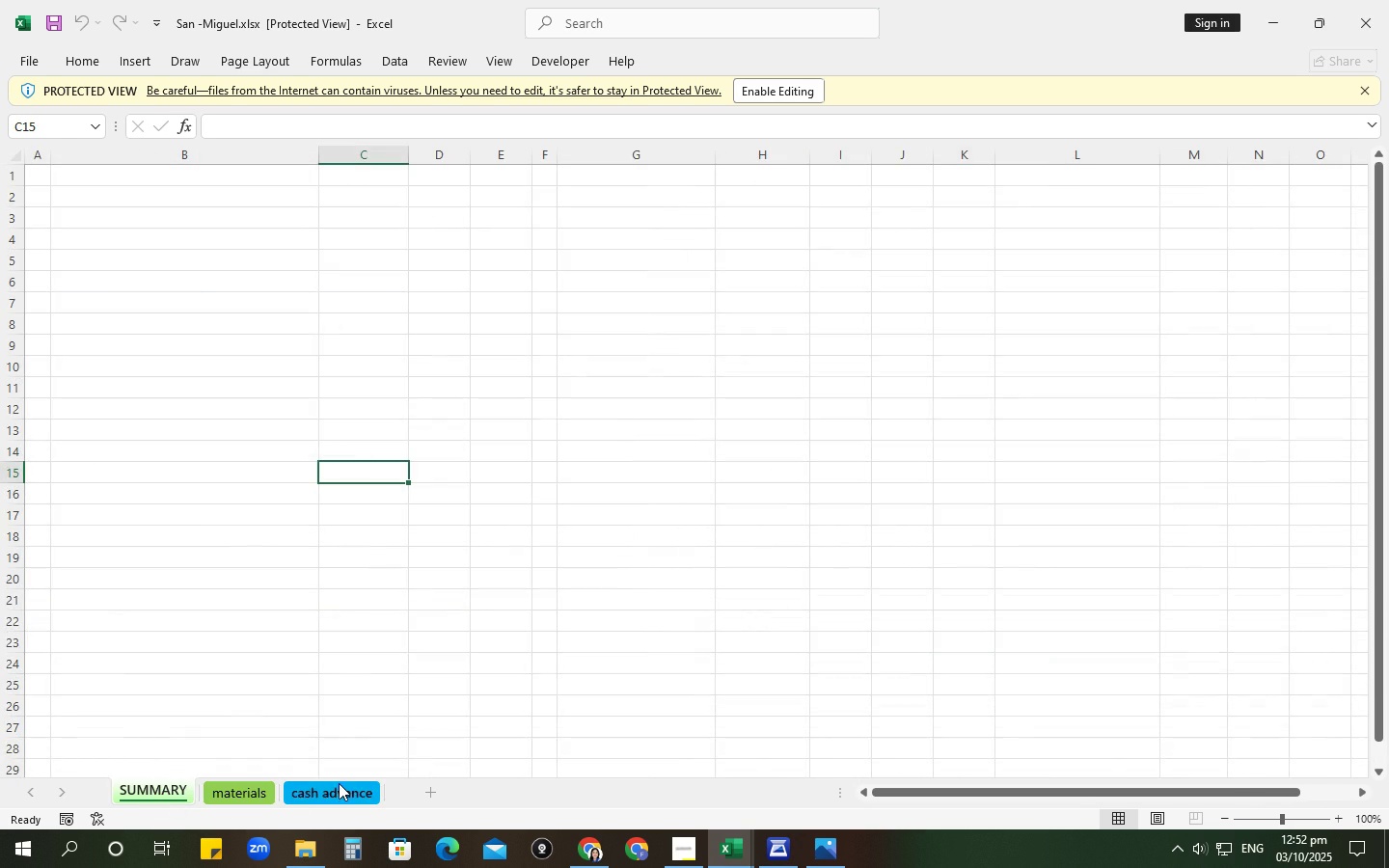 
left_click([339, 783])
 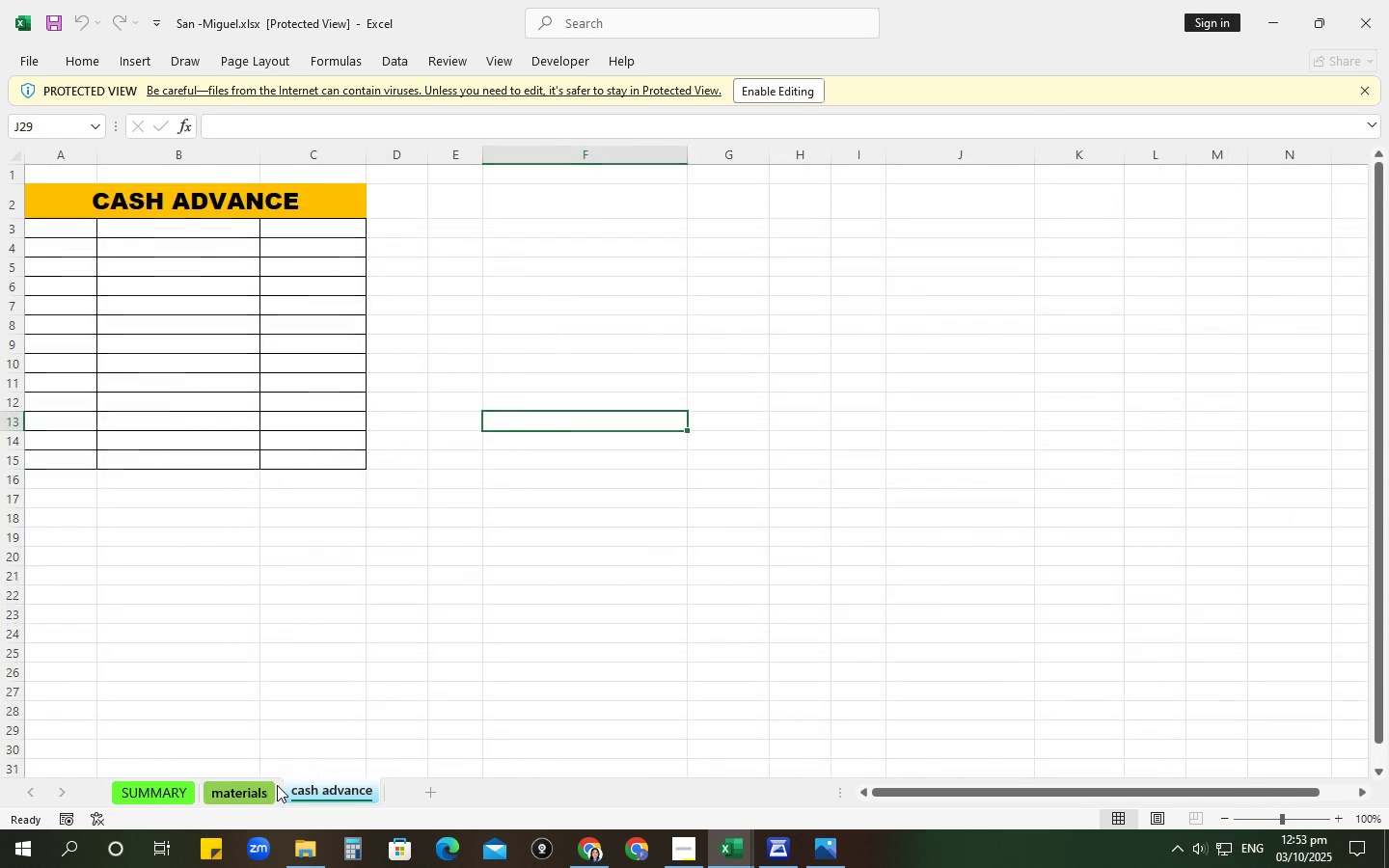 
left_click([277, 785])
 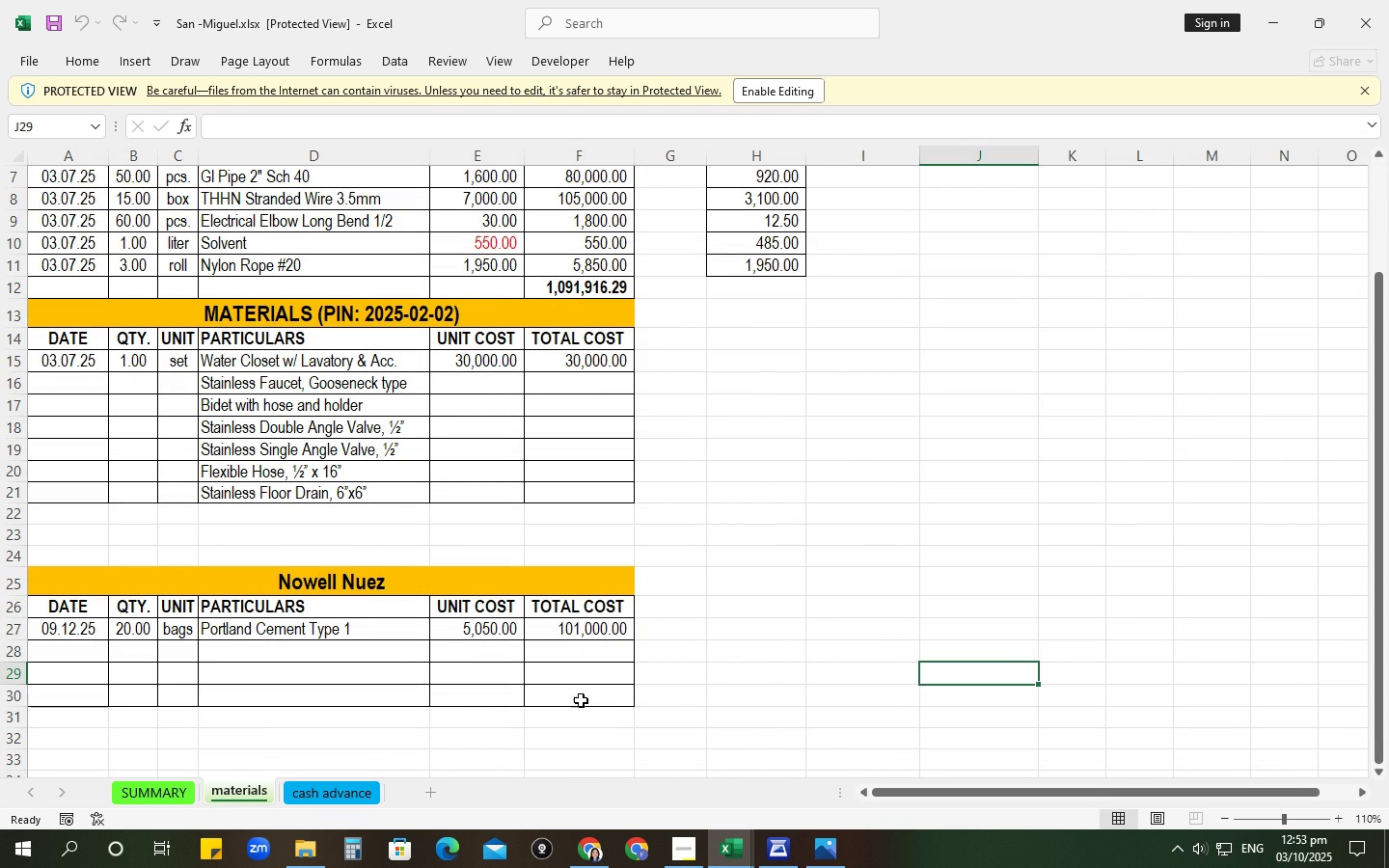 
scroll: coordinate [966, 474], scroll_direction: up, amount: 3.0
 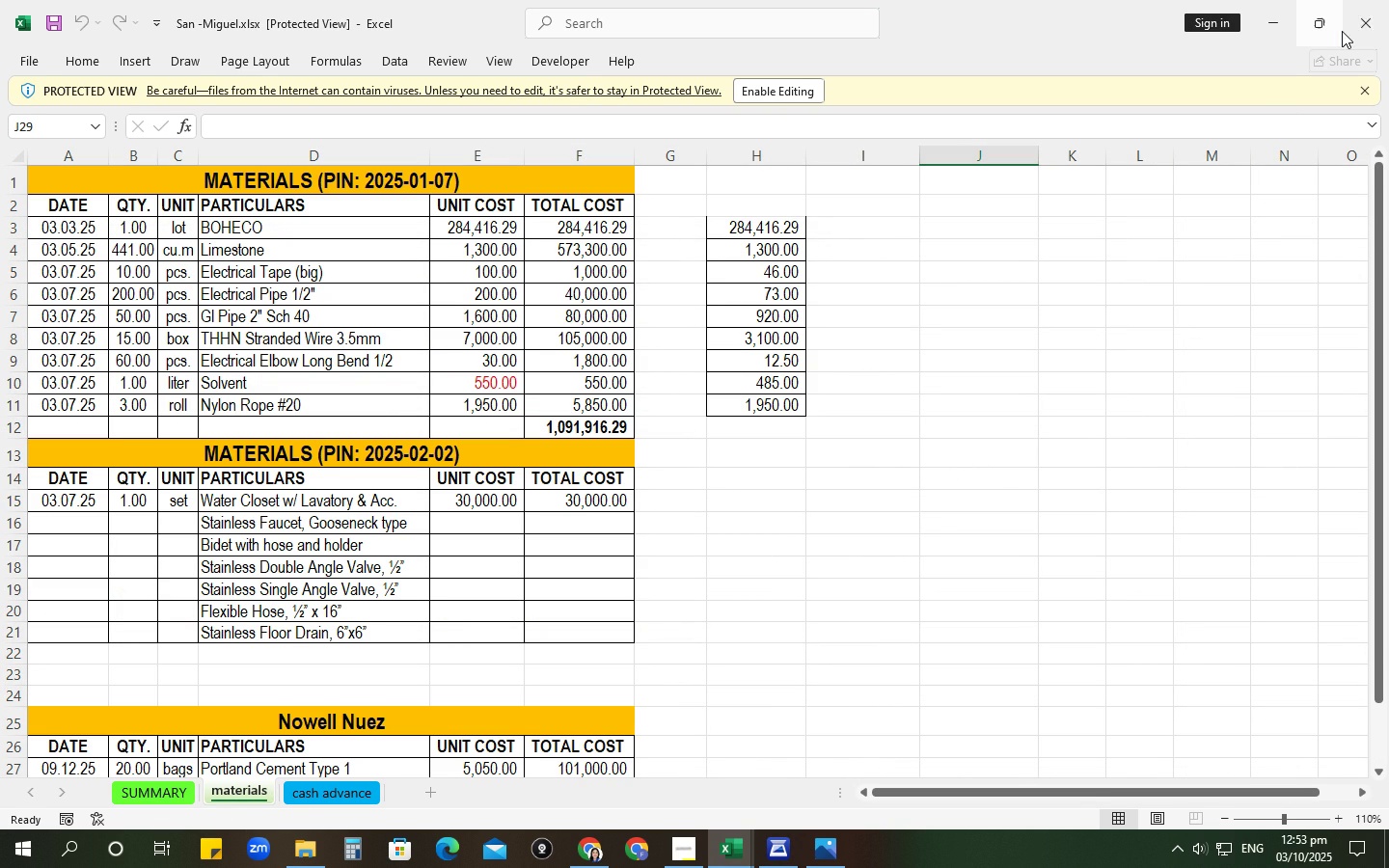 
left_click([1380, 13])
 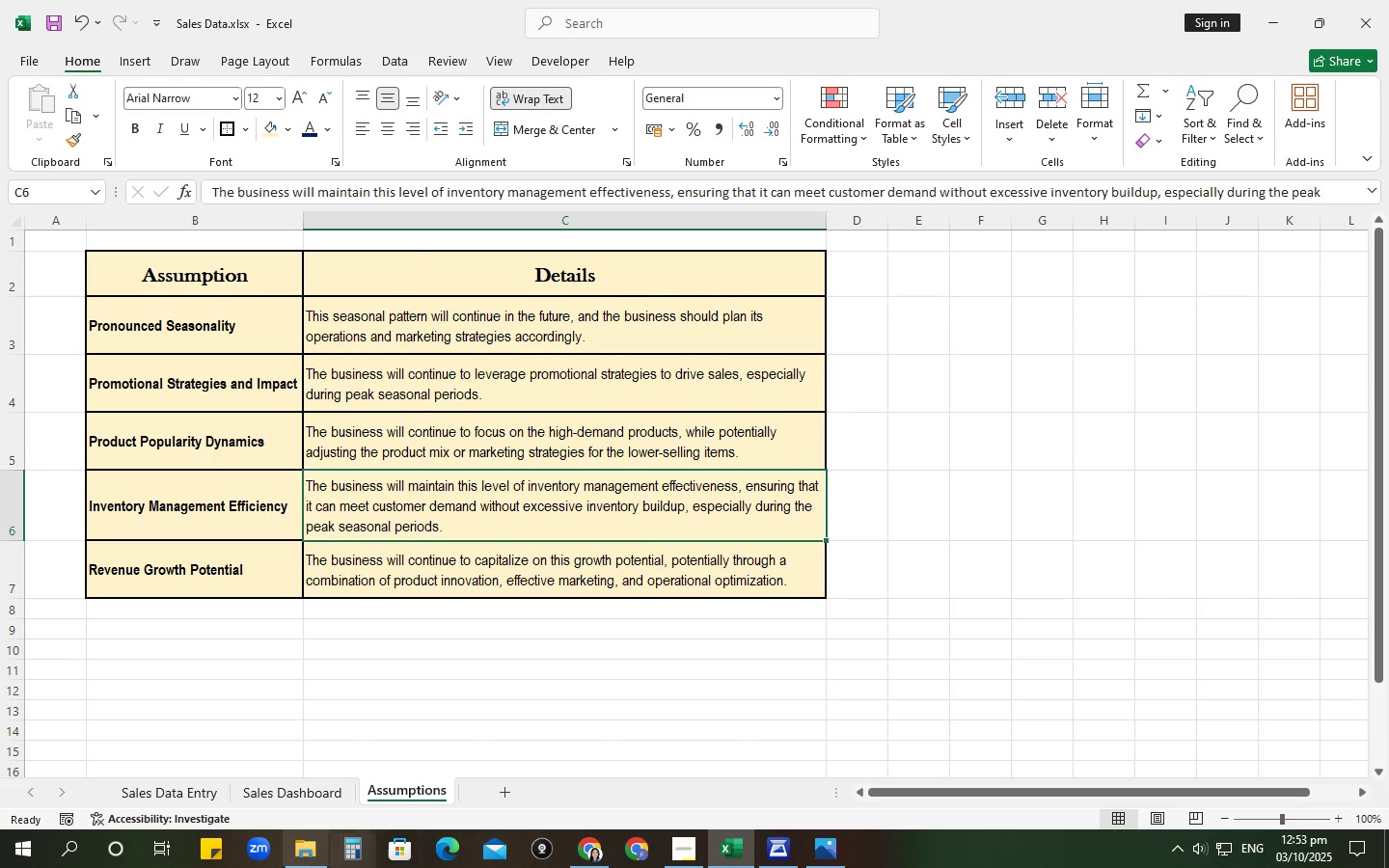 
left_click([283, 866])
 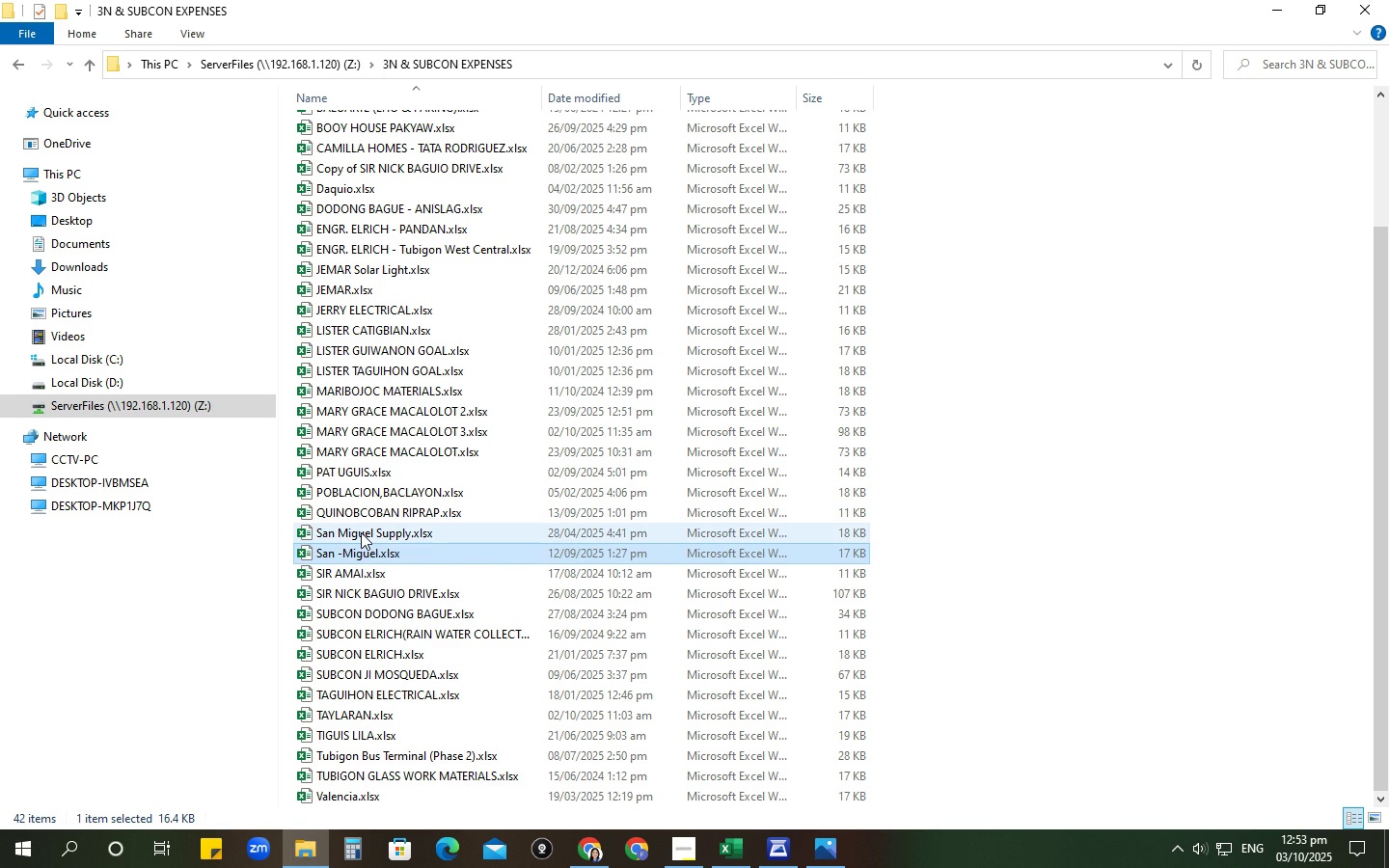 
double_click([361, 532])
 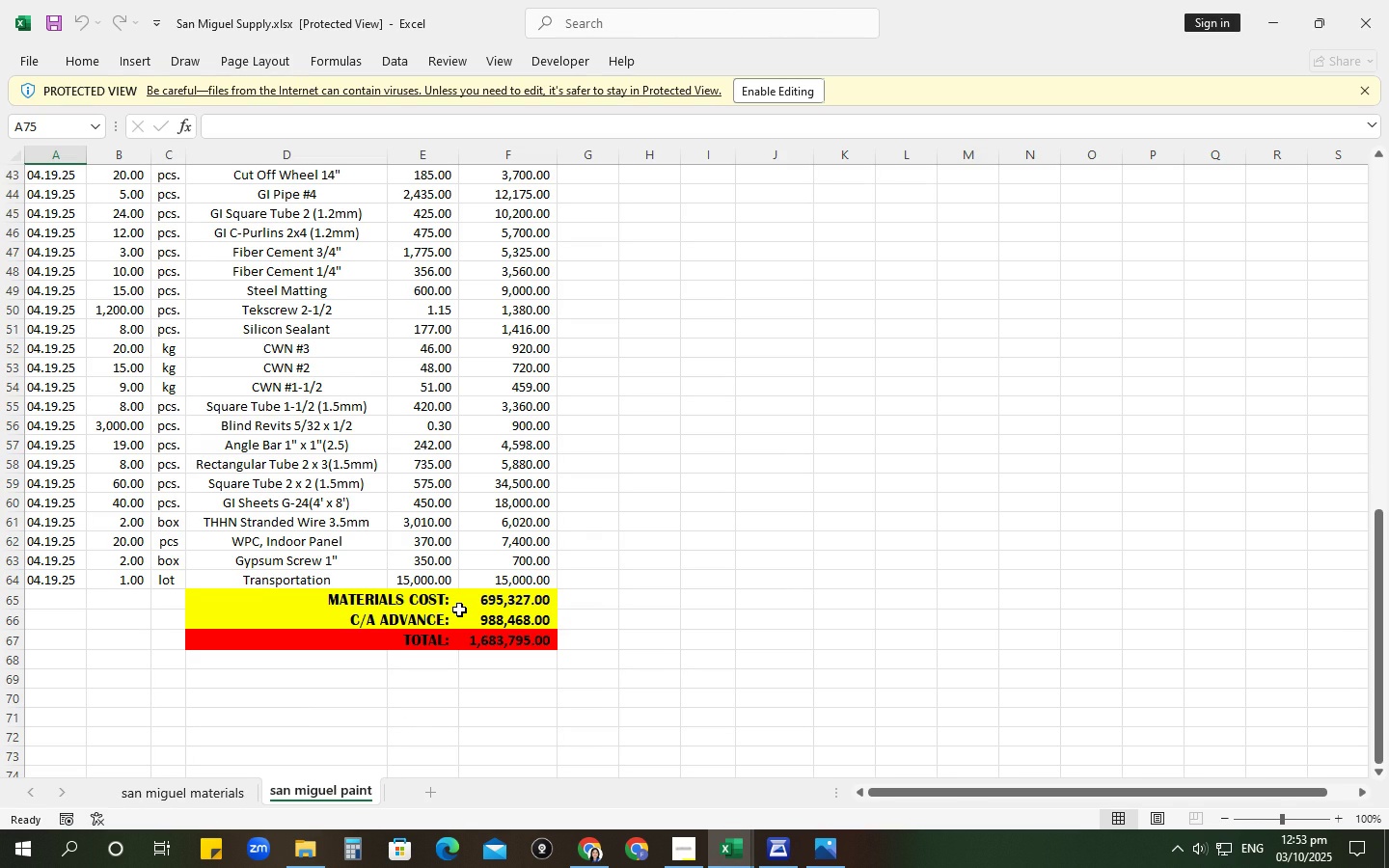 
left_click([177, 788])
 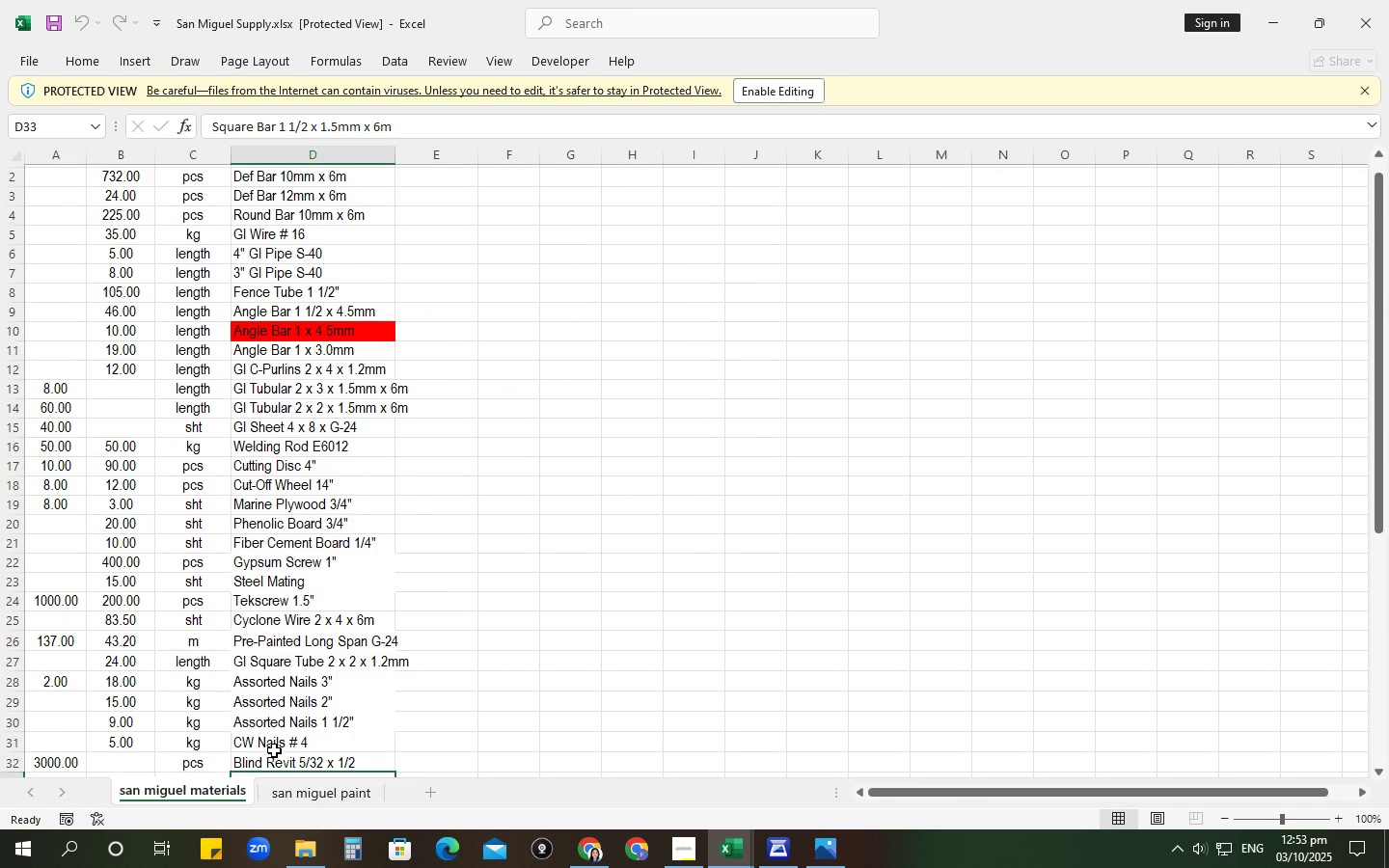 
scroll: coordinate [274, 750], scroll_direction: down, amount: 8.0
 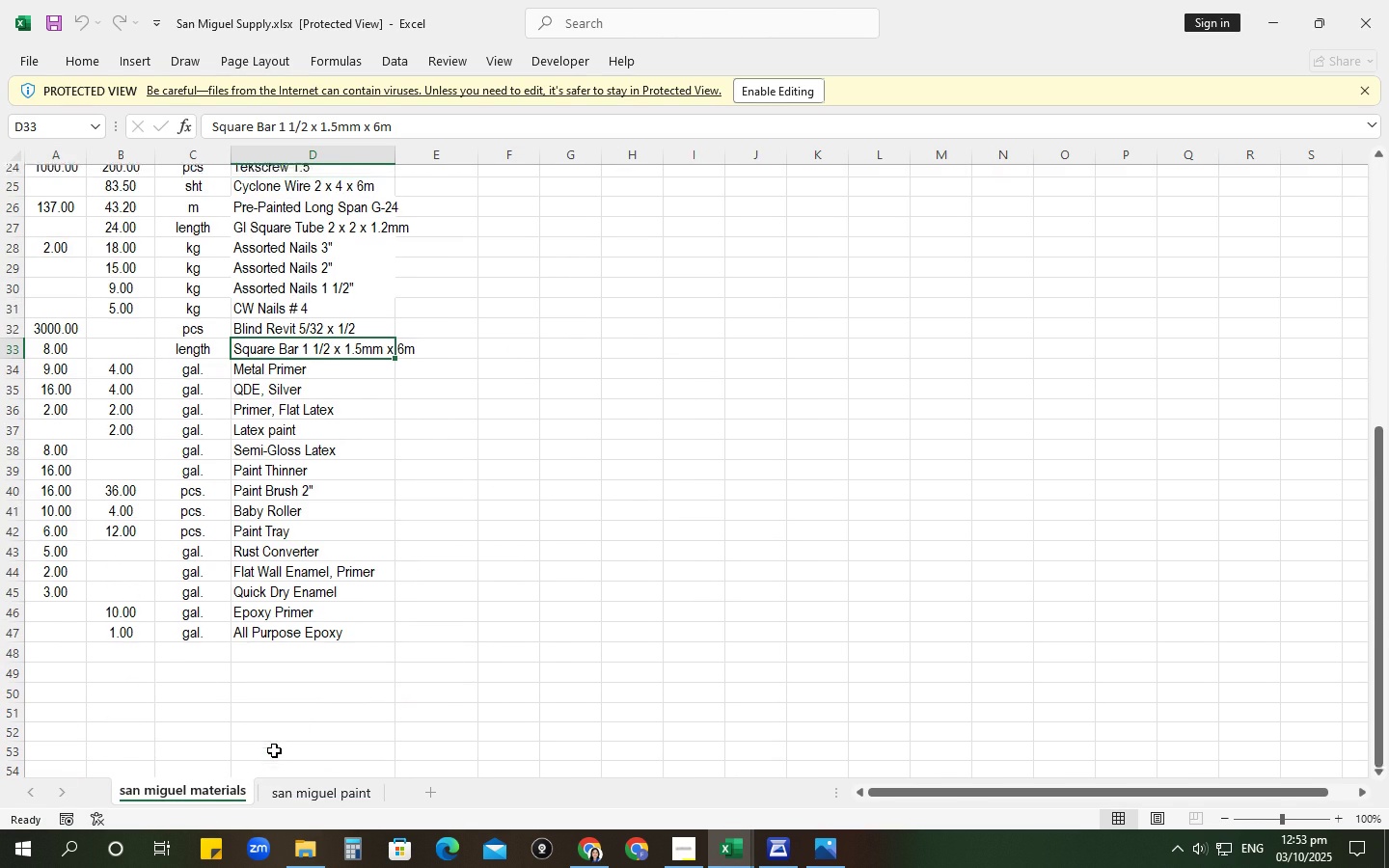 
scroll: coordinate [274, 750], scroll_direction: up, amount: 11.0
 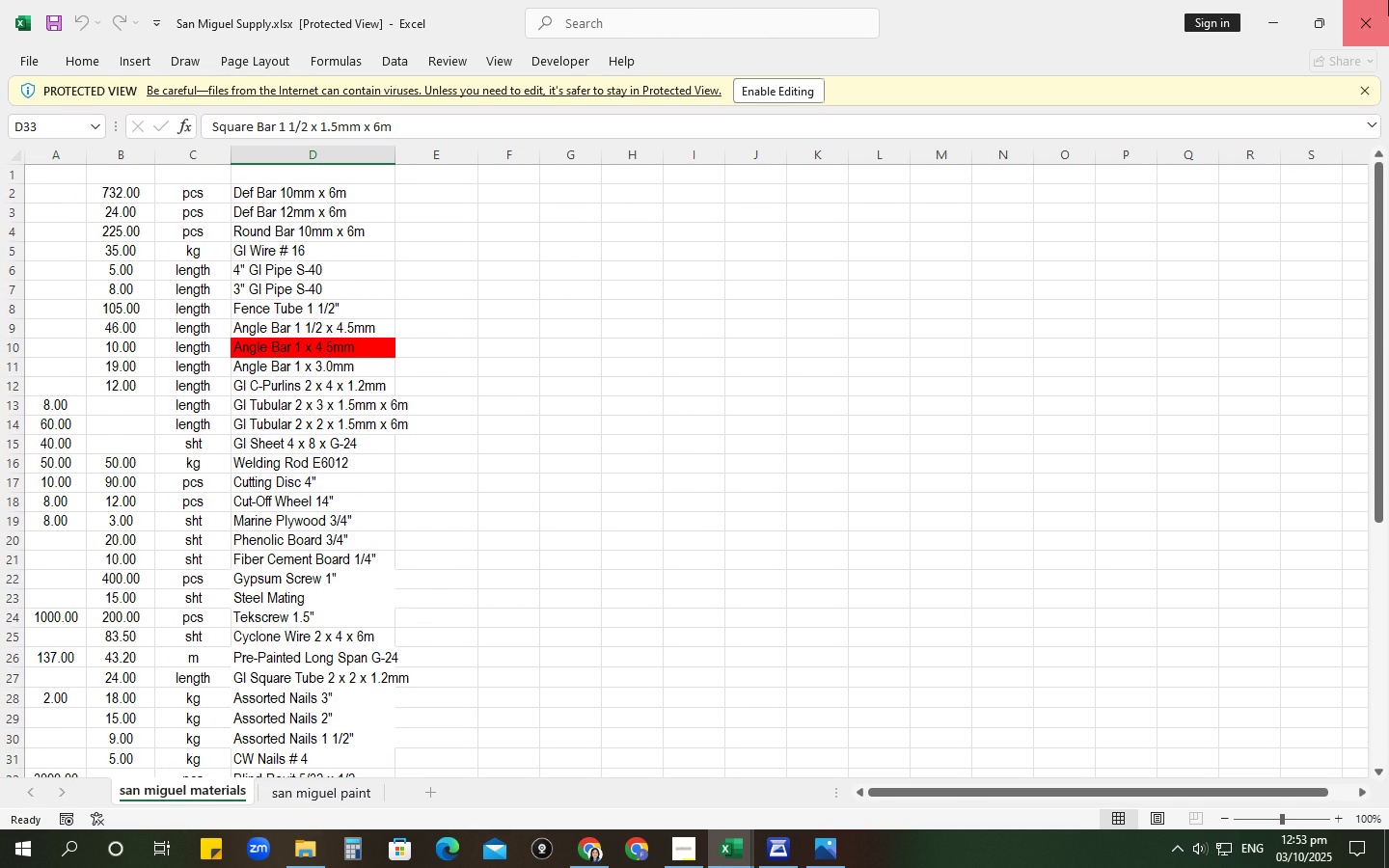 
left_click([1388, 0])
 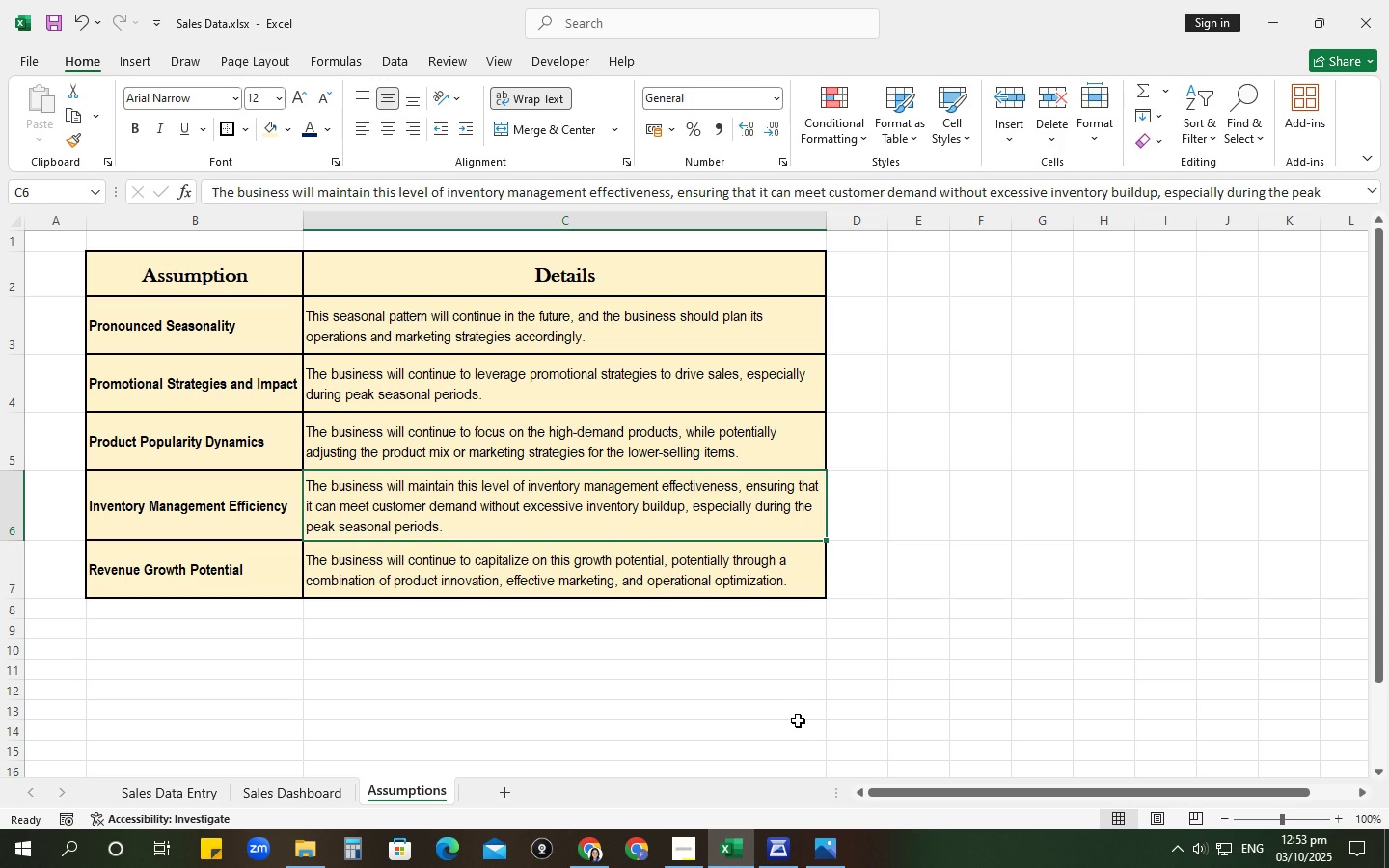 
left_click([798, 709])